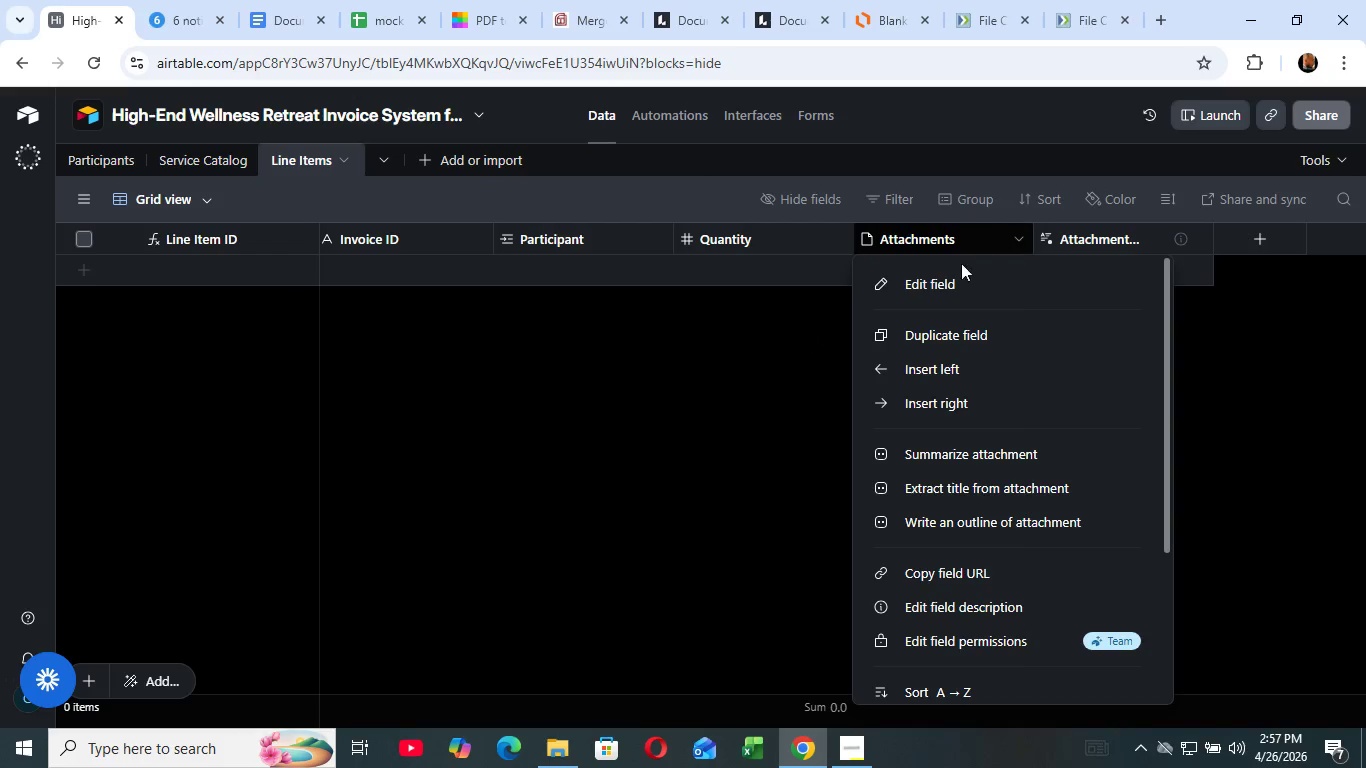 
left_click([1021, 236])
 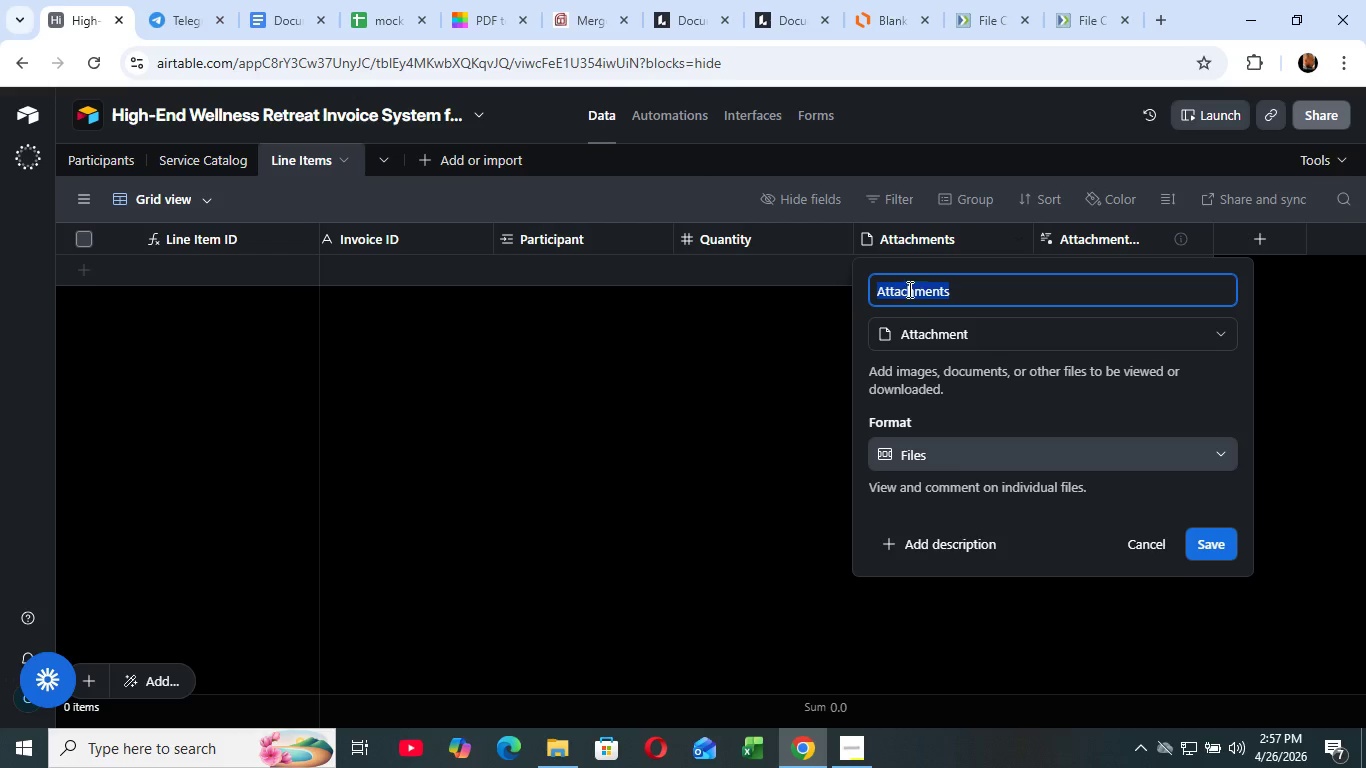 
left_click([908, 290])
 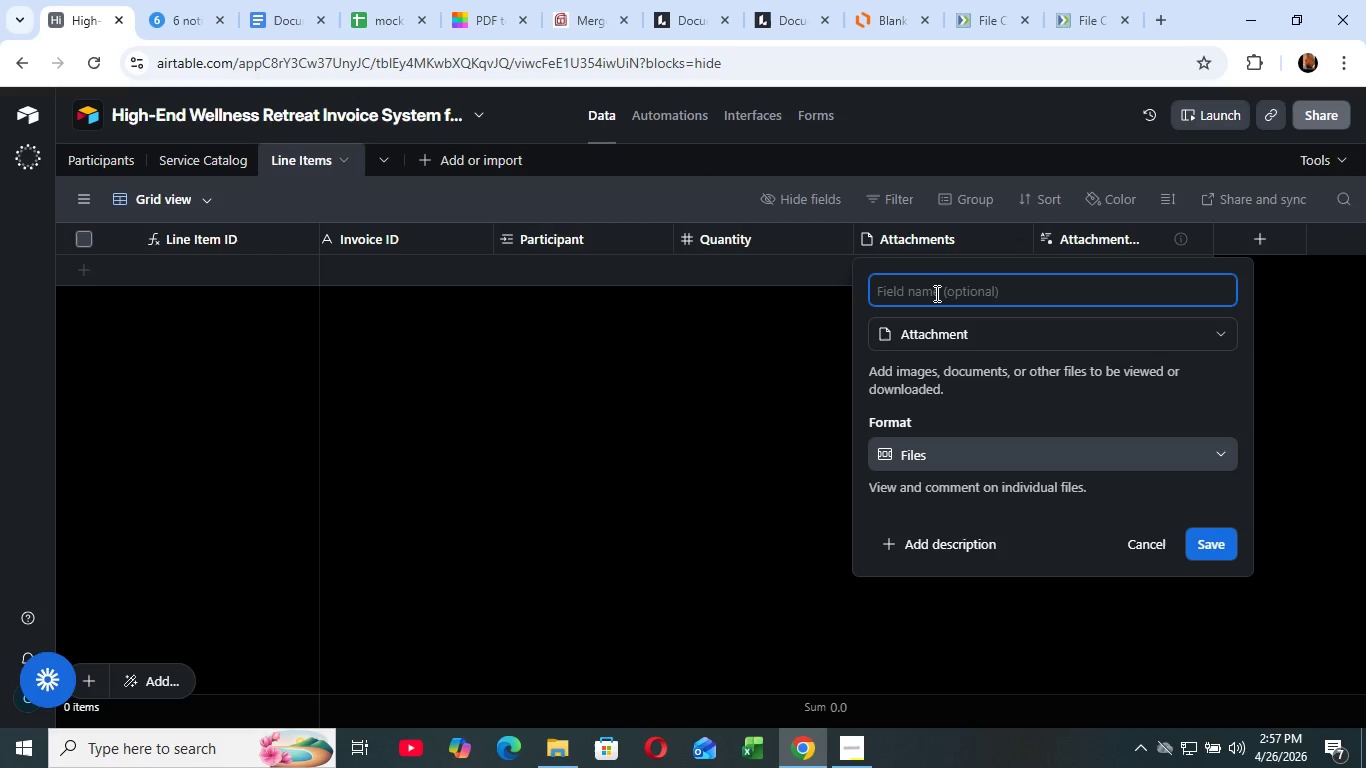 
key(Backspace)
 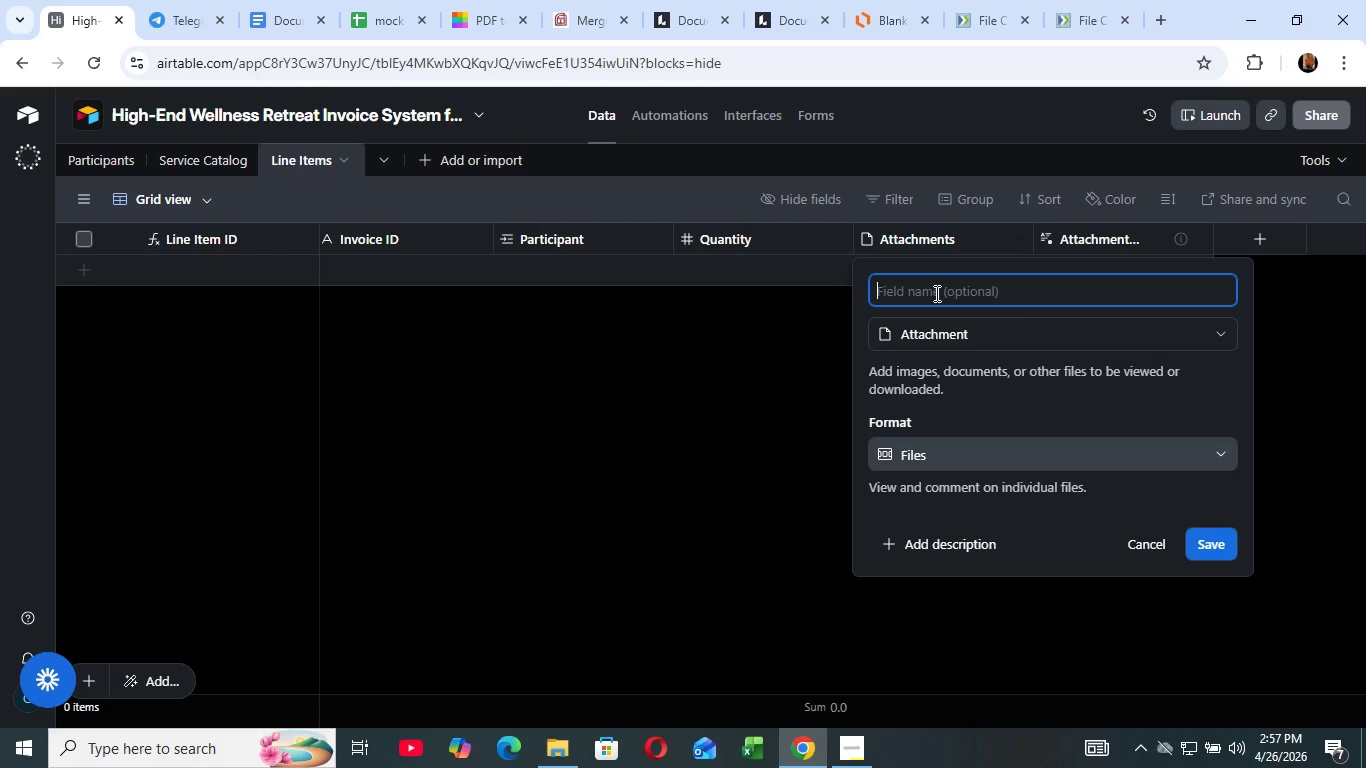 
hold_key(key=ShiftLeft, duration=0.38)
 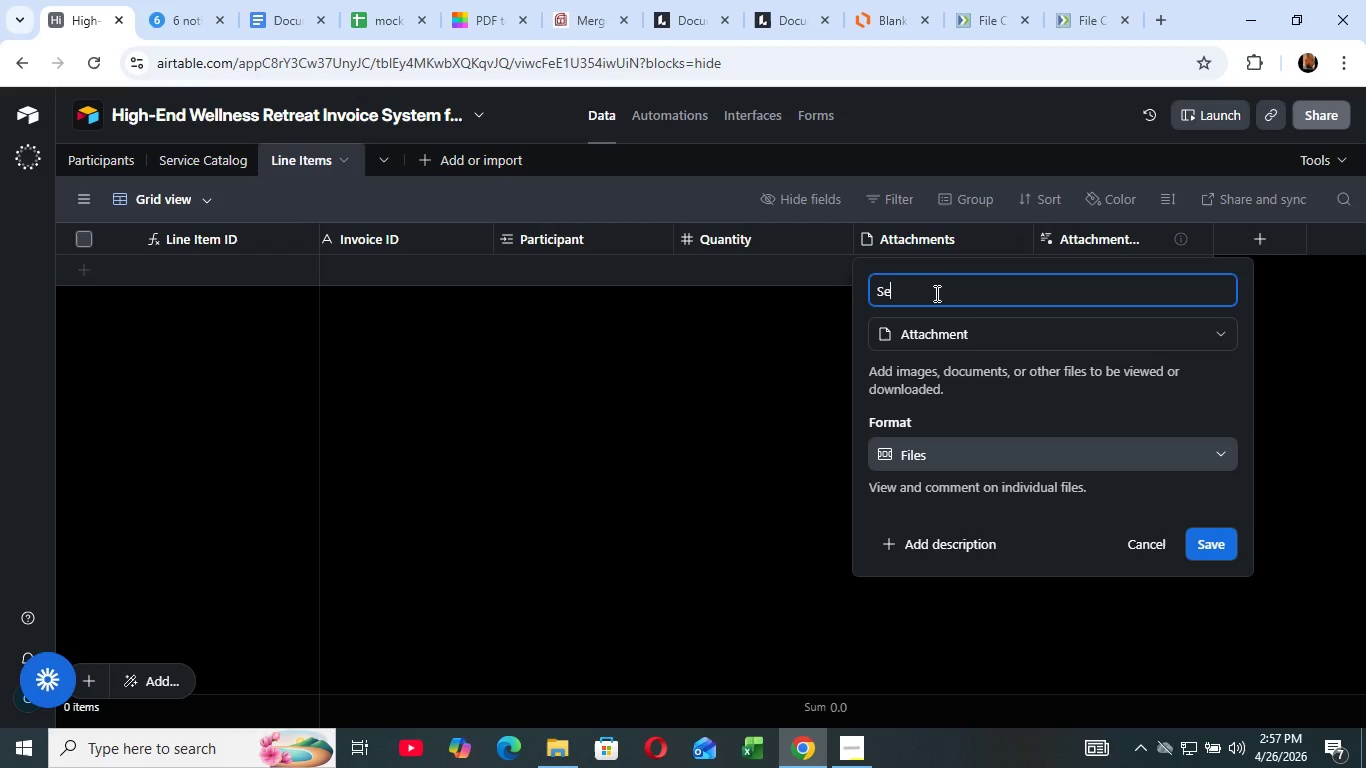 
type(Servoce Catalog)
 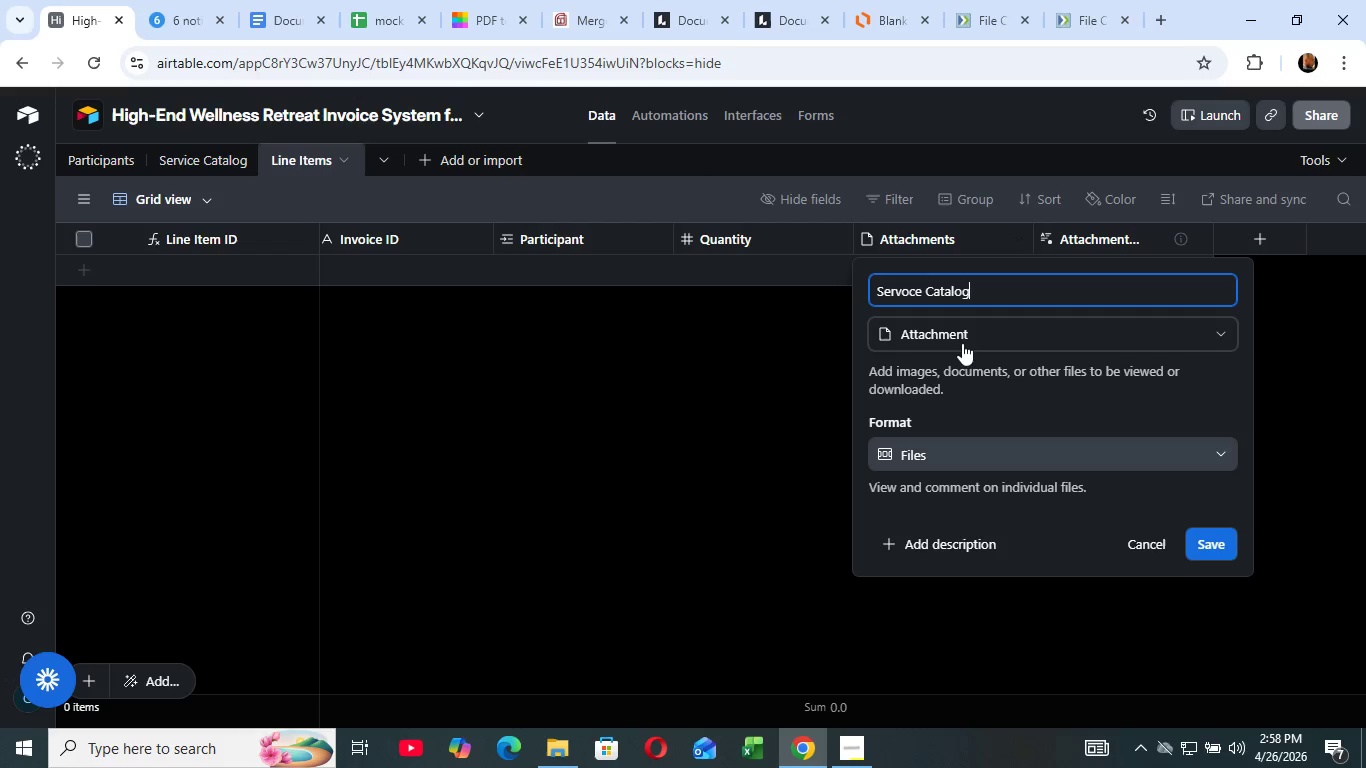 
wait(15.33)
 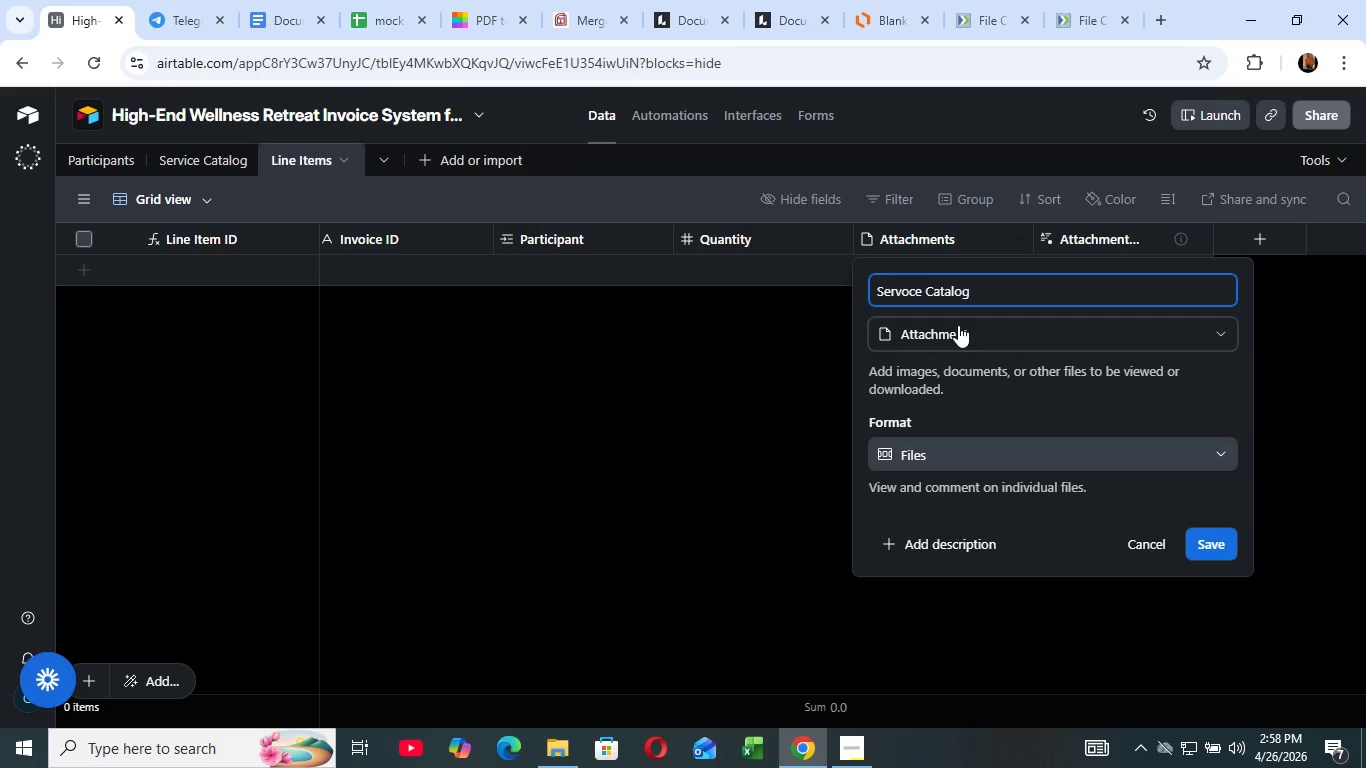 
left_click([961, 335])
 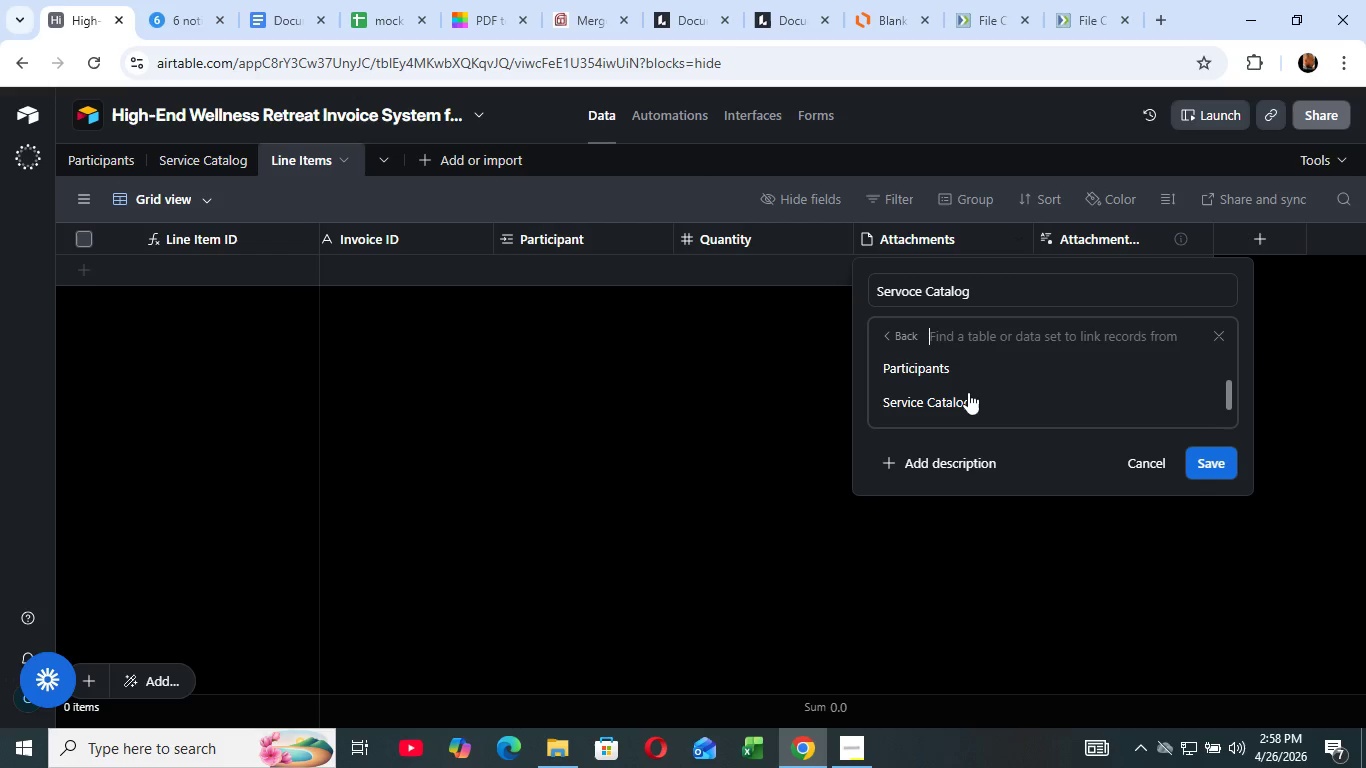 
scroll: coordinate [968, 392], scroll_direction: down, amount: 1.0
 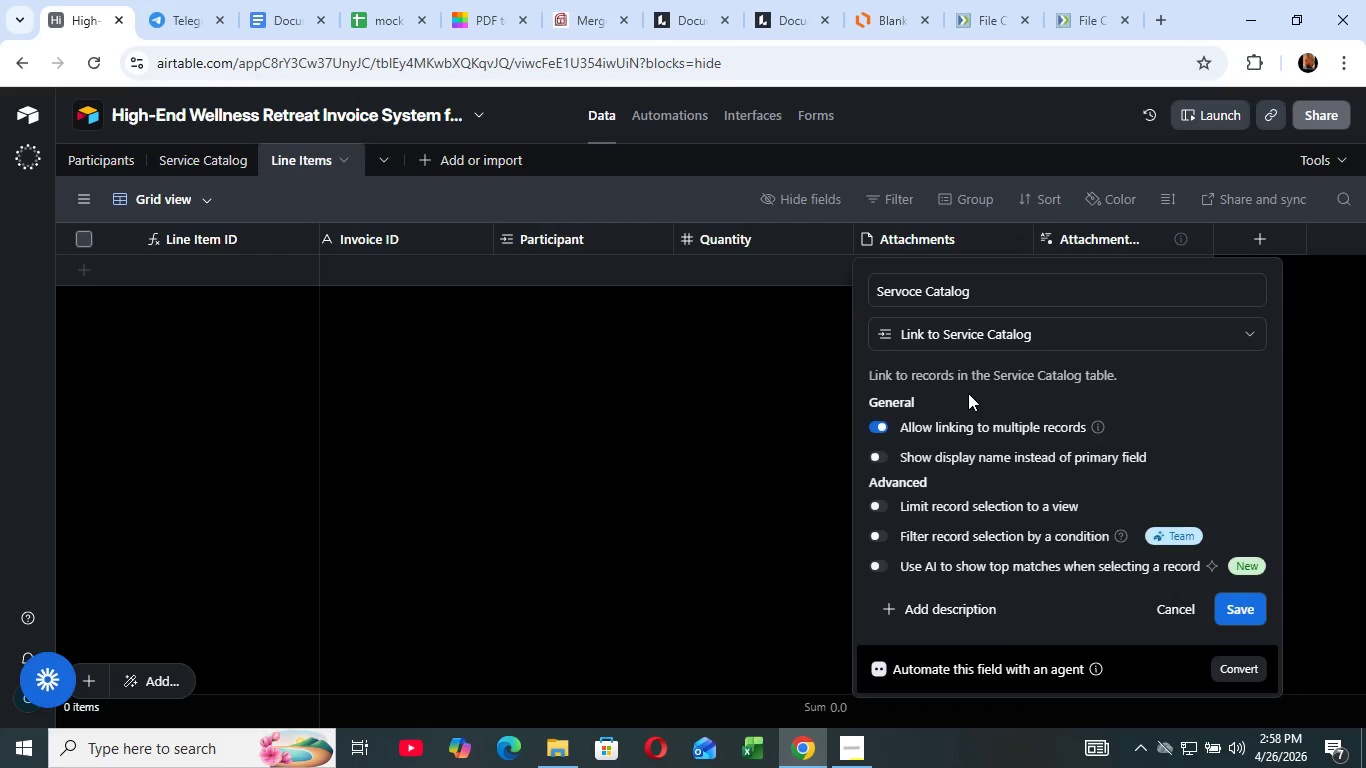 
left_click([968, 393])
 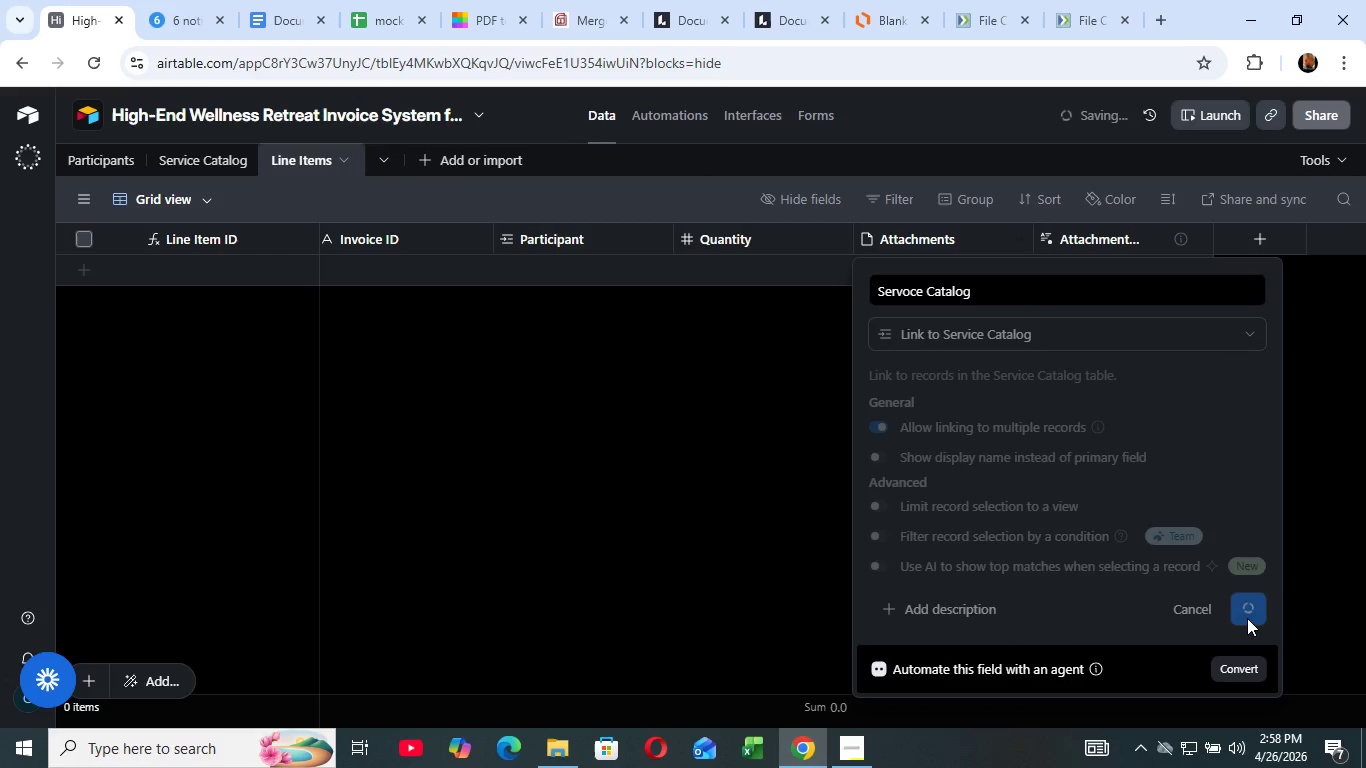 
left_click([1247, 618])
 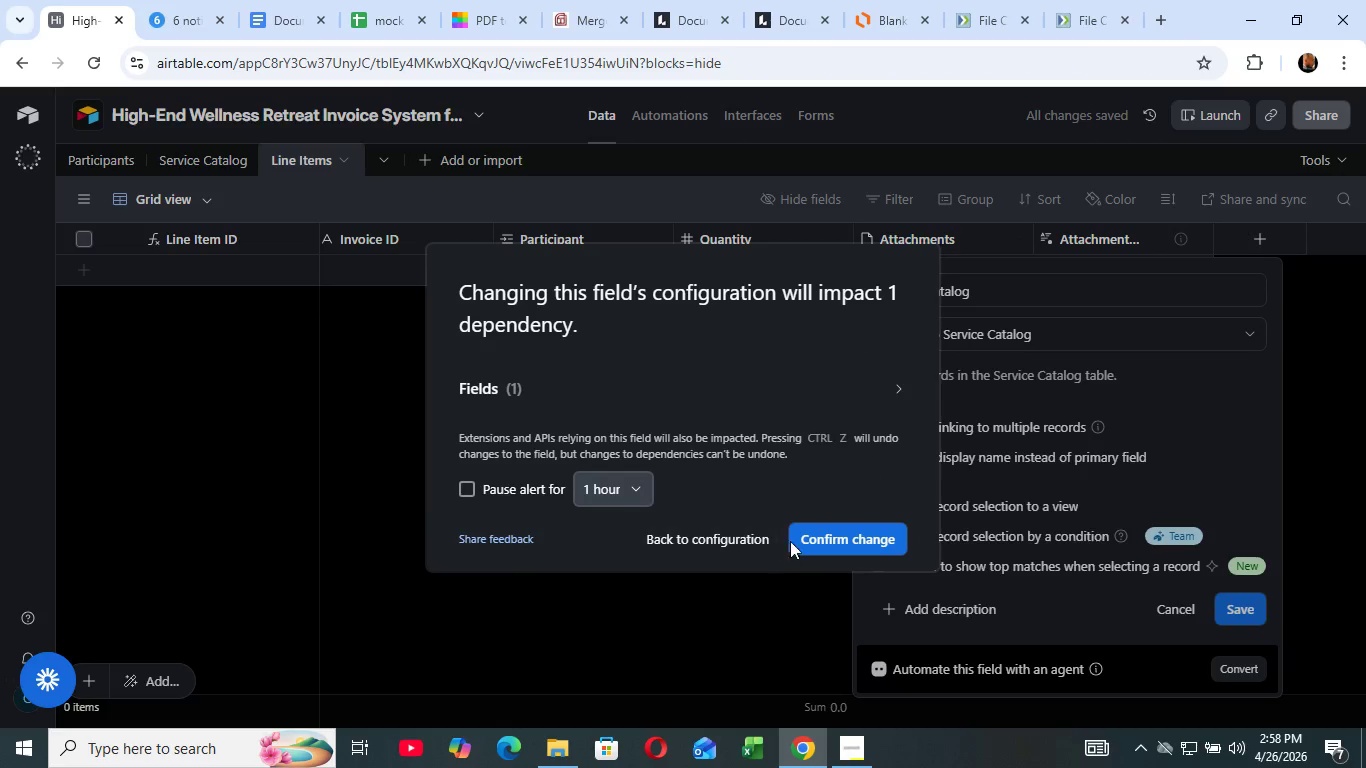 
wait(5.17)
 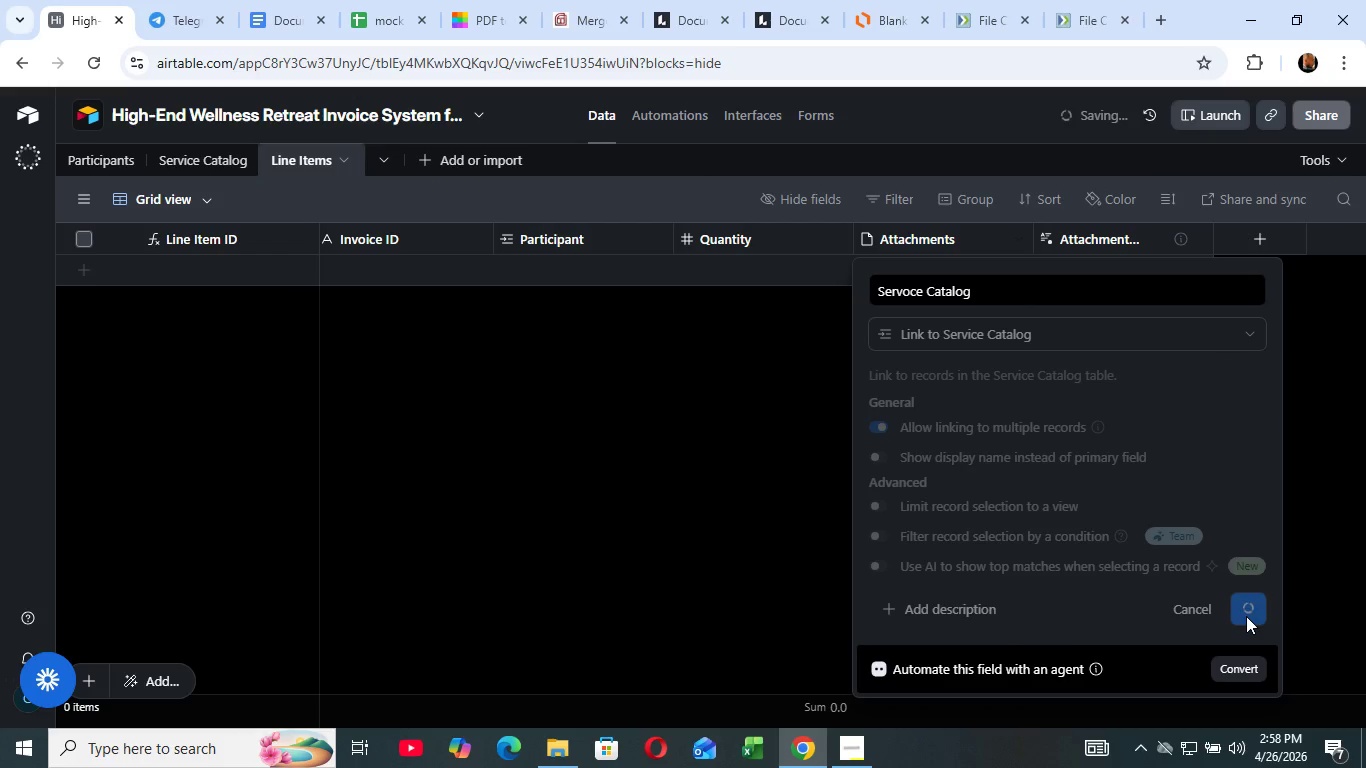 
left_click([809, 538])
 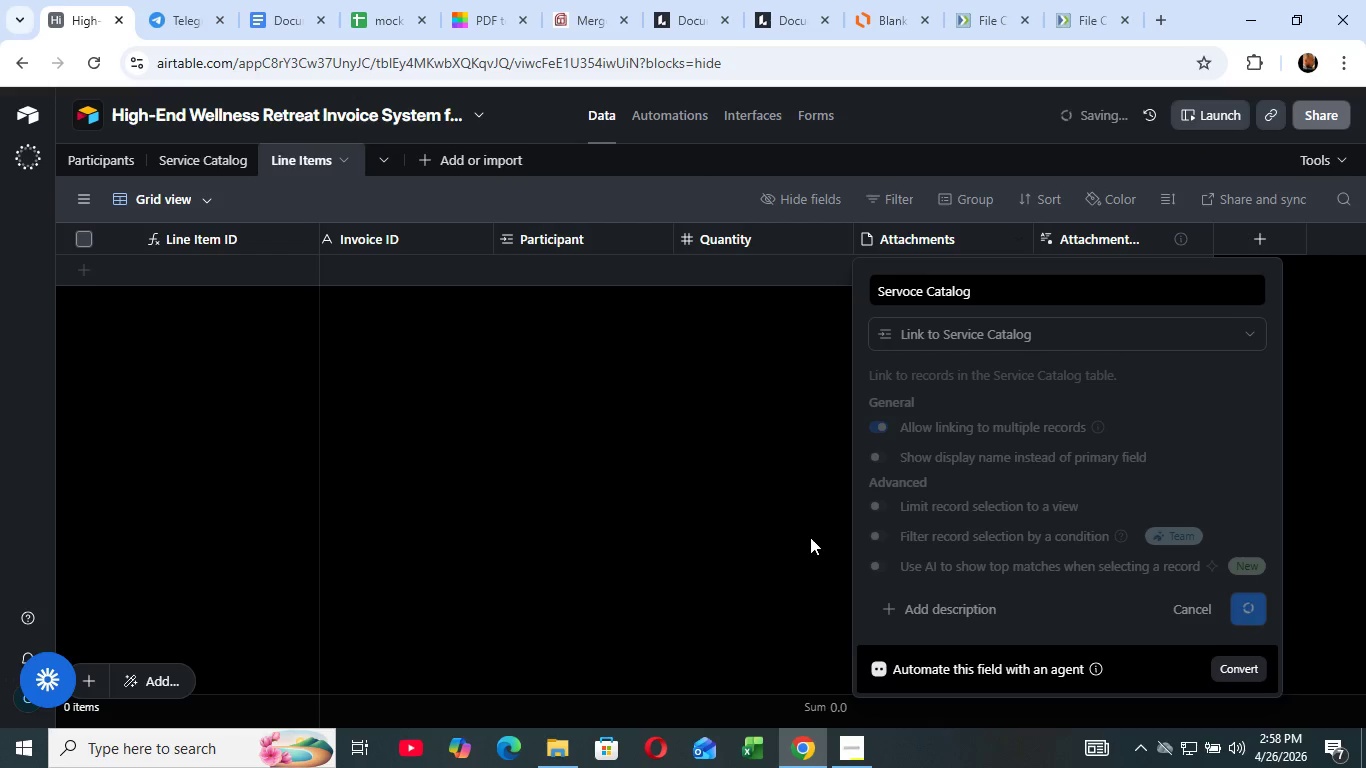 
mouse_move([830, 559])
 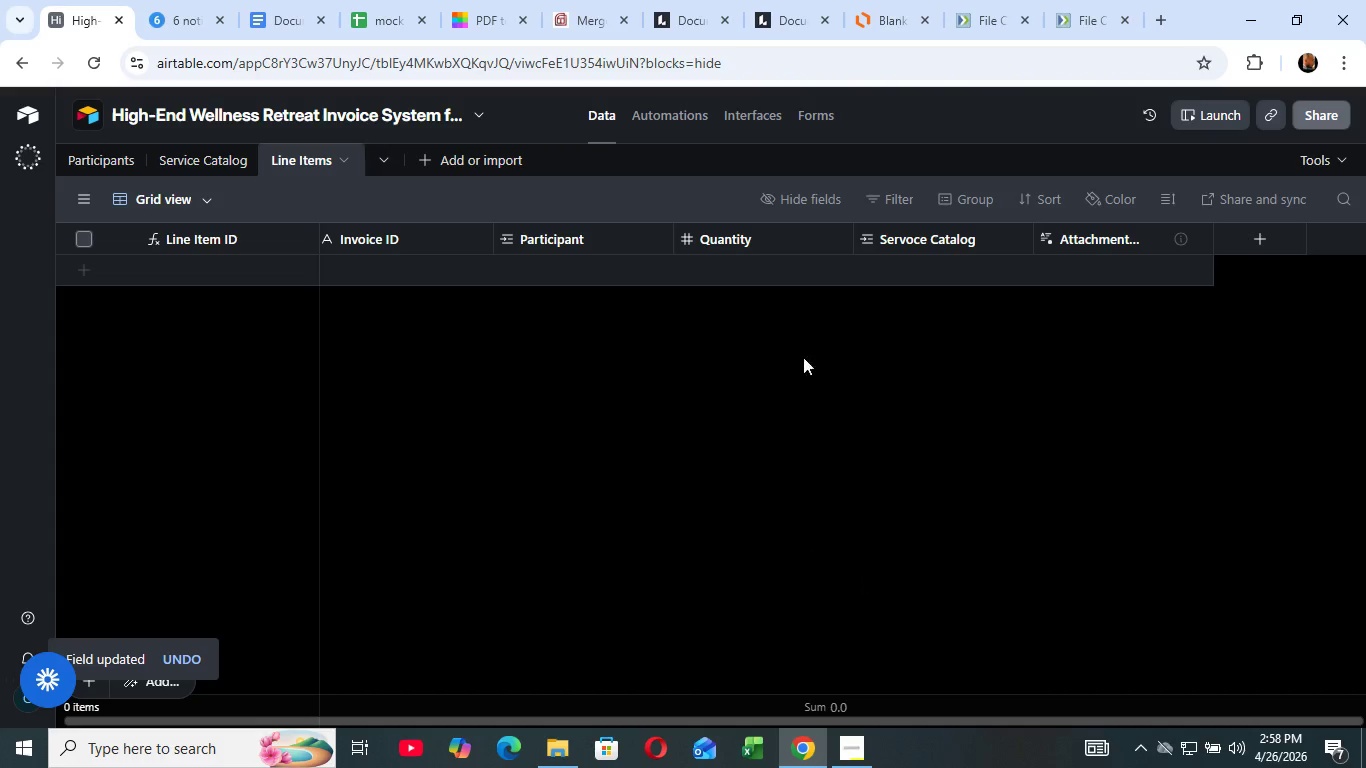 
left_click([851, 664])
 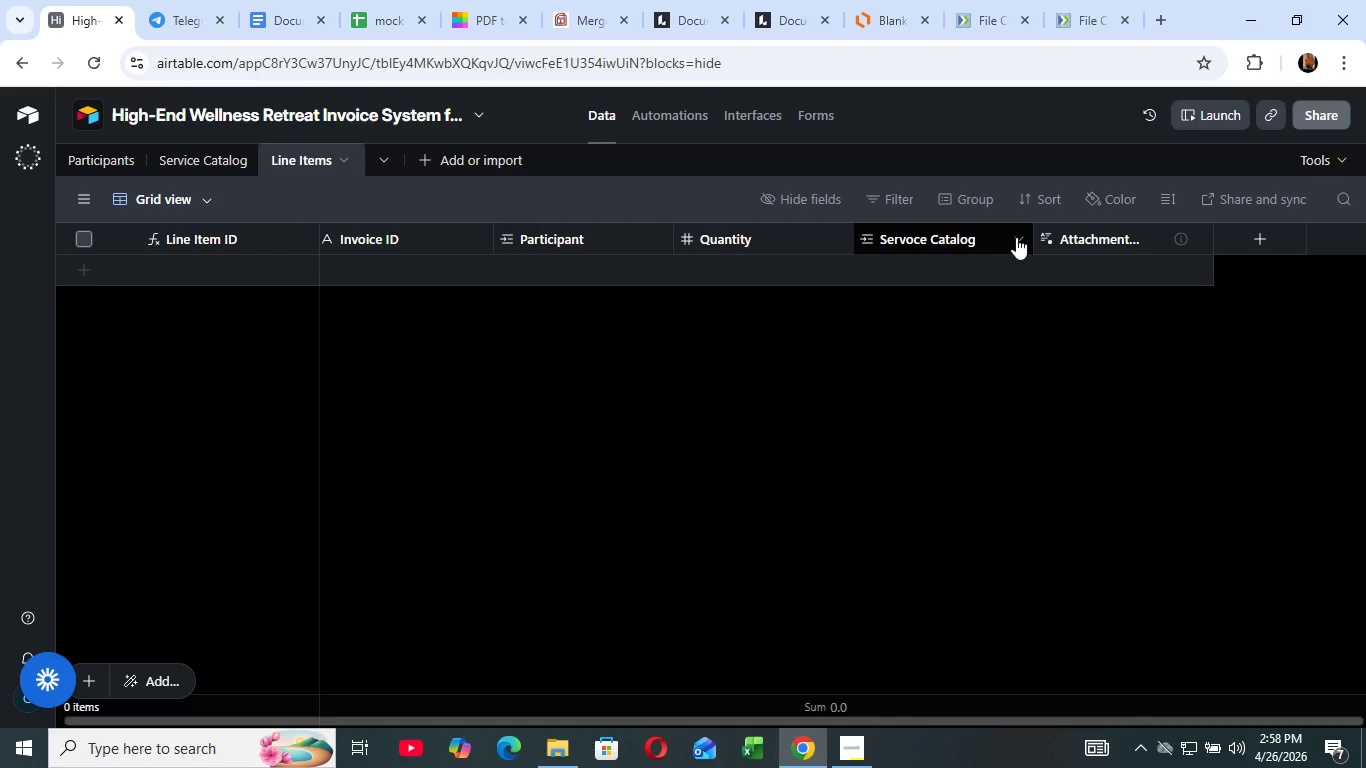 
left_click([1016, 237])
 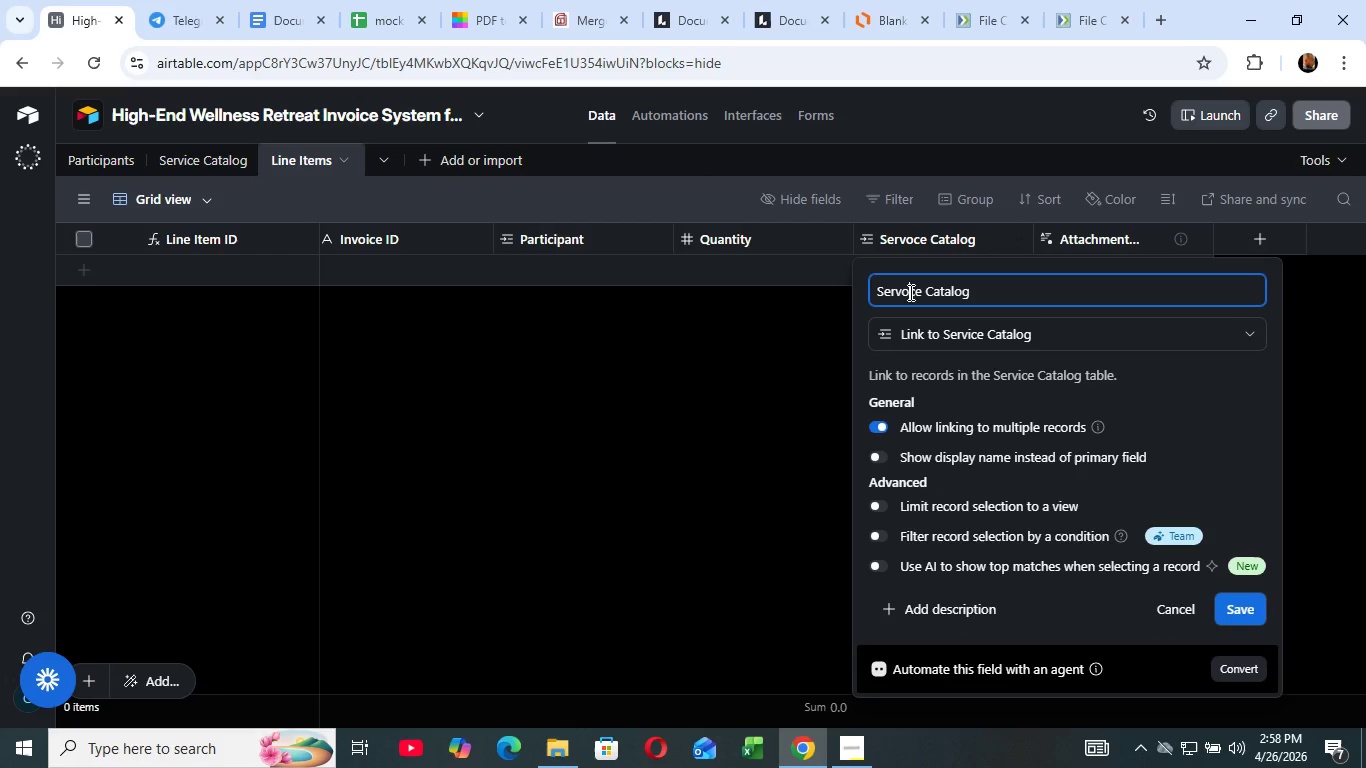 
left_click([909, 292])
 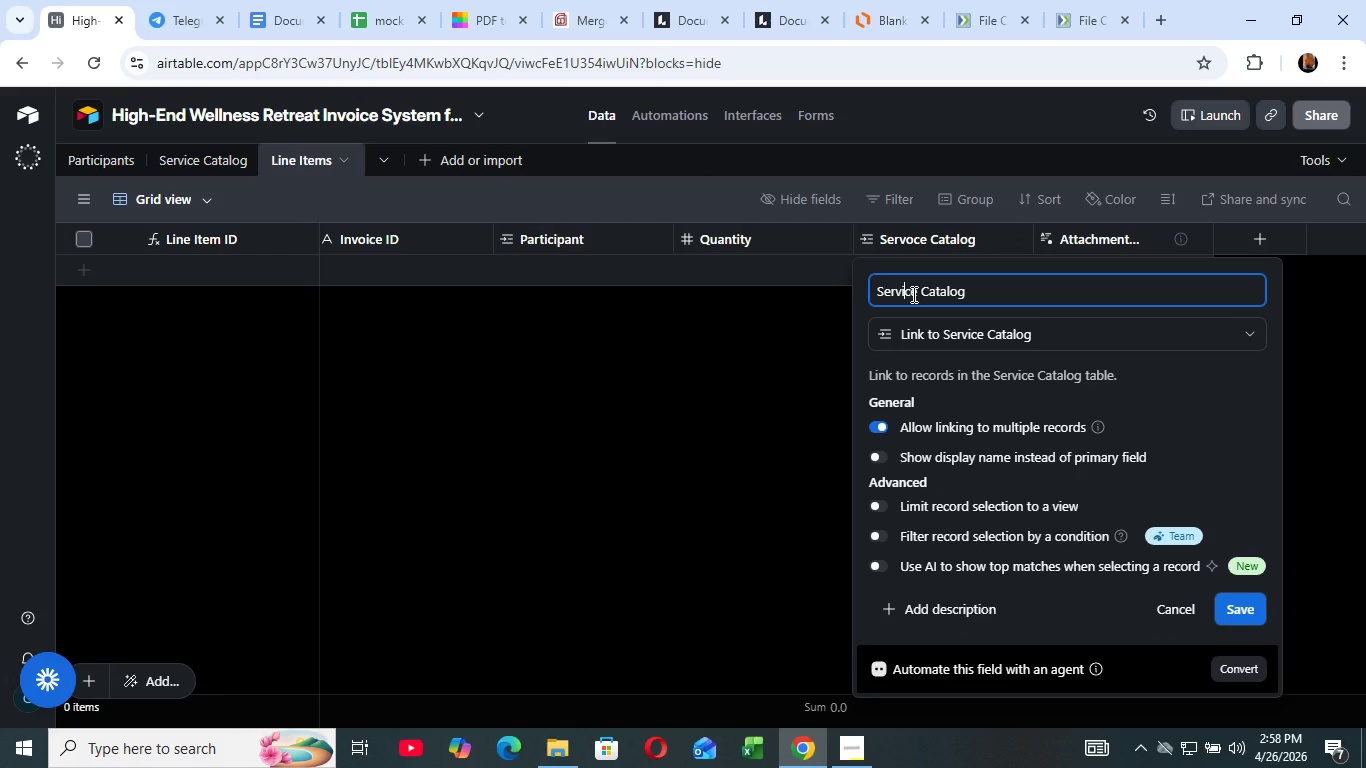 
key(Backspace)
 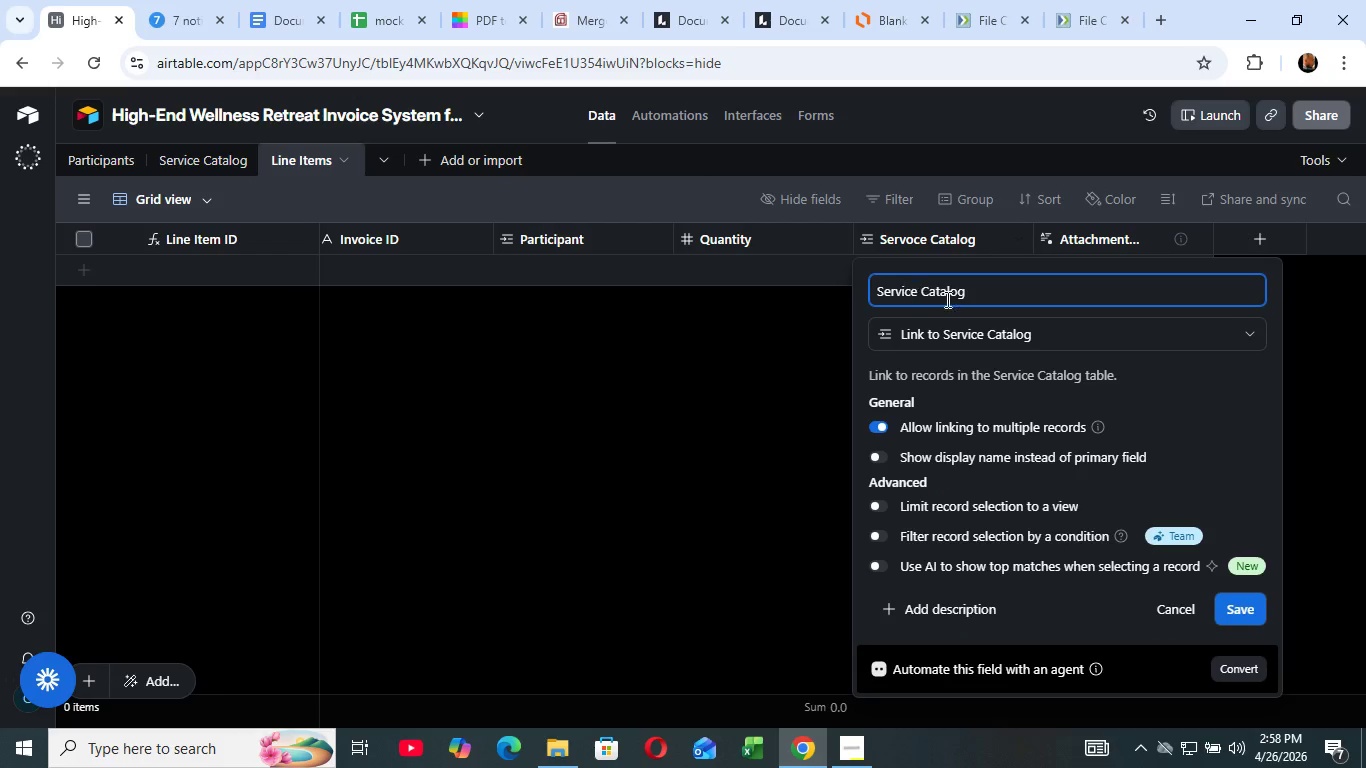 
key(I)
 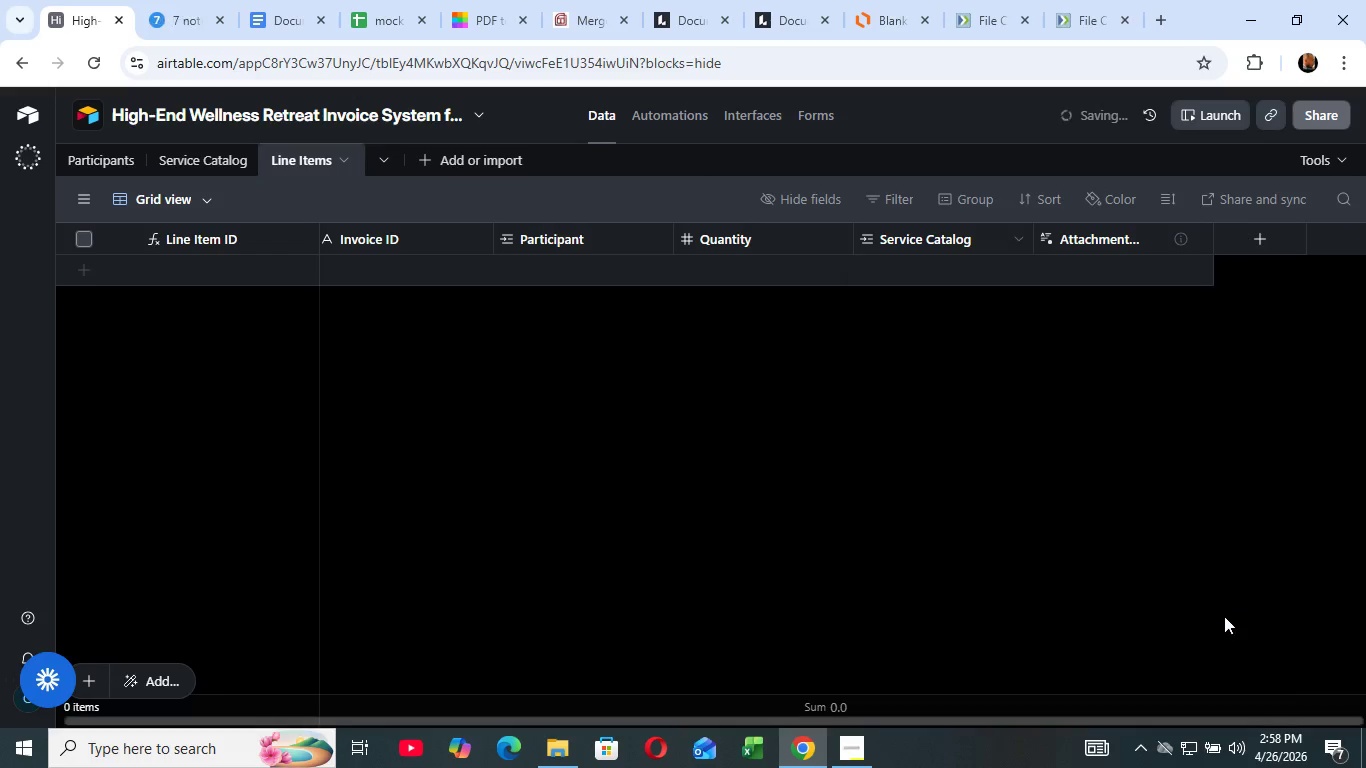 
left_click([1248, 620])
 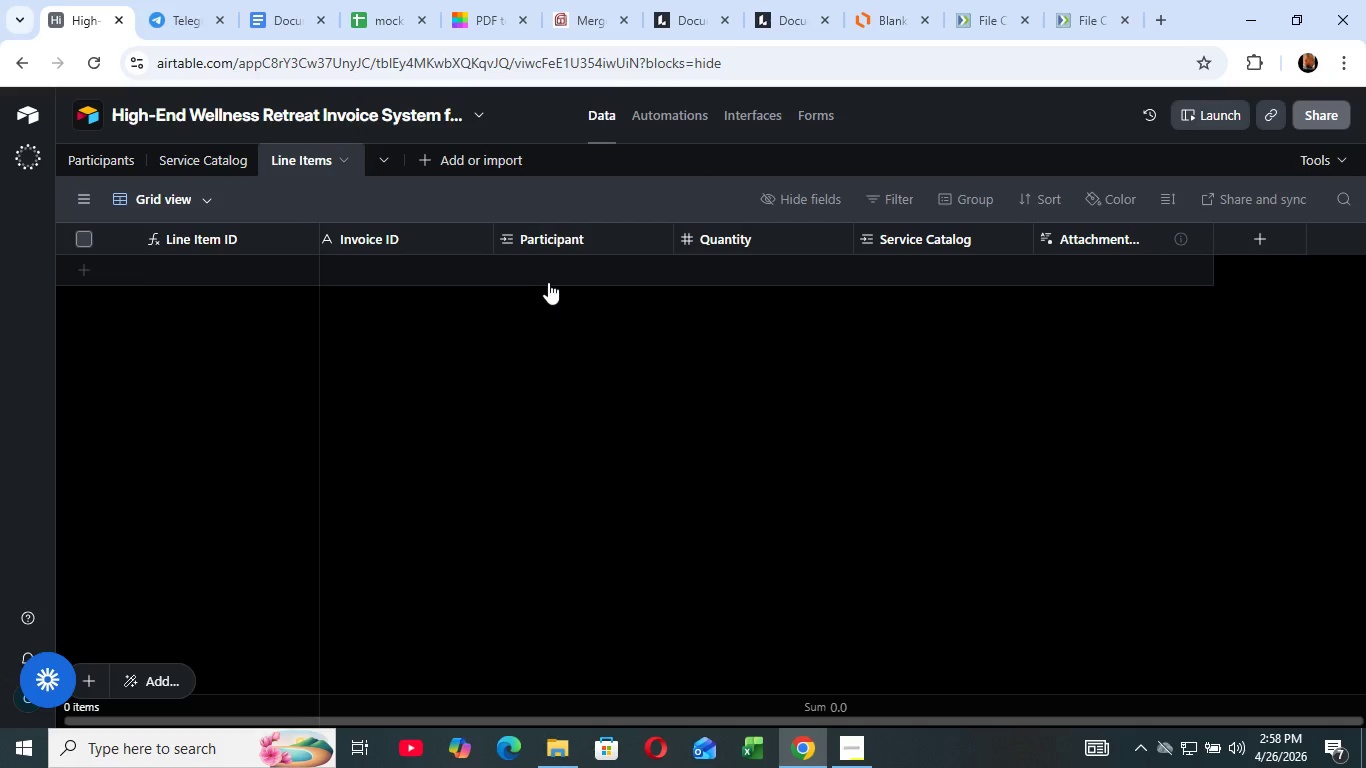 
wait(11.97)
 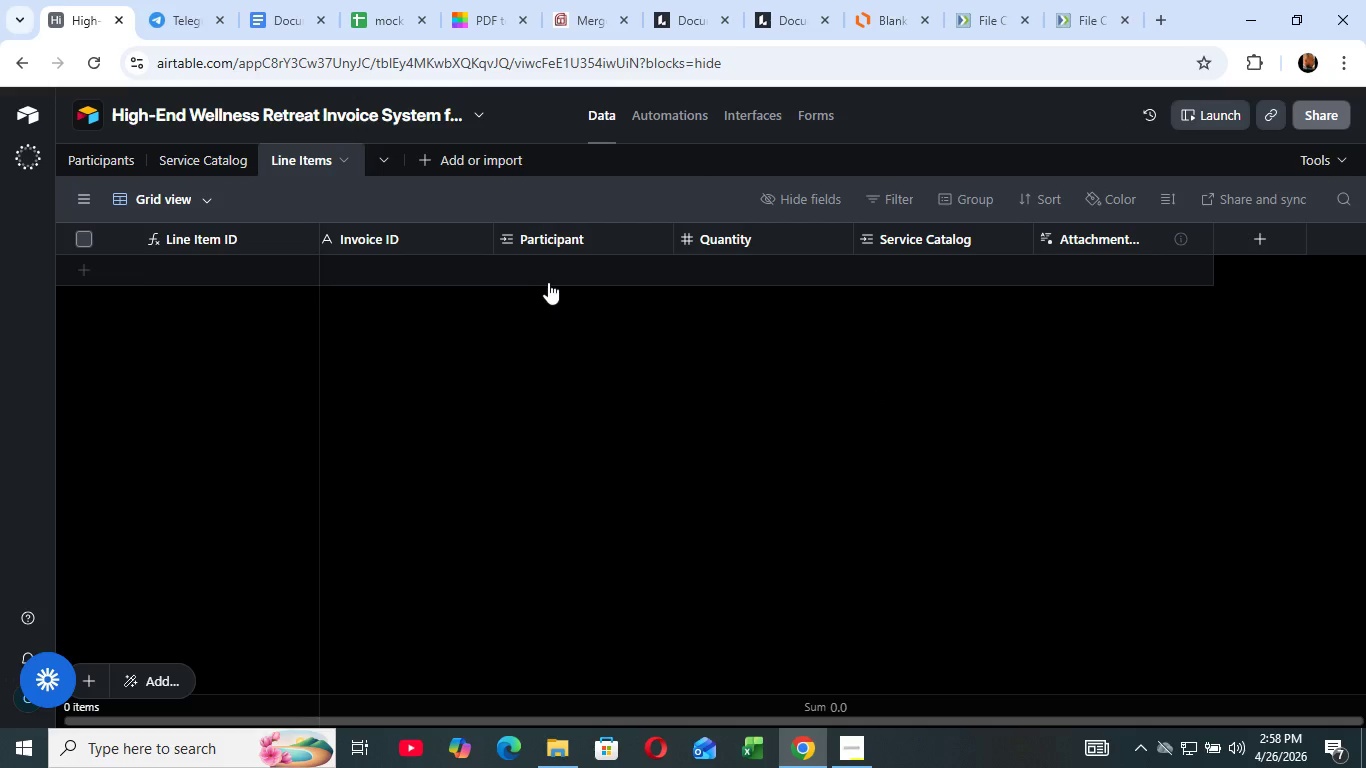 
left_click_drag(start_coordinate=[874, 238], to_coordinate=[715, 232])
 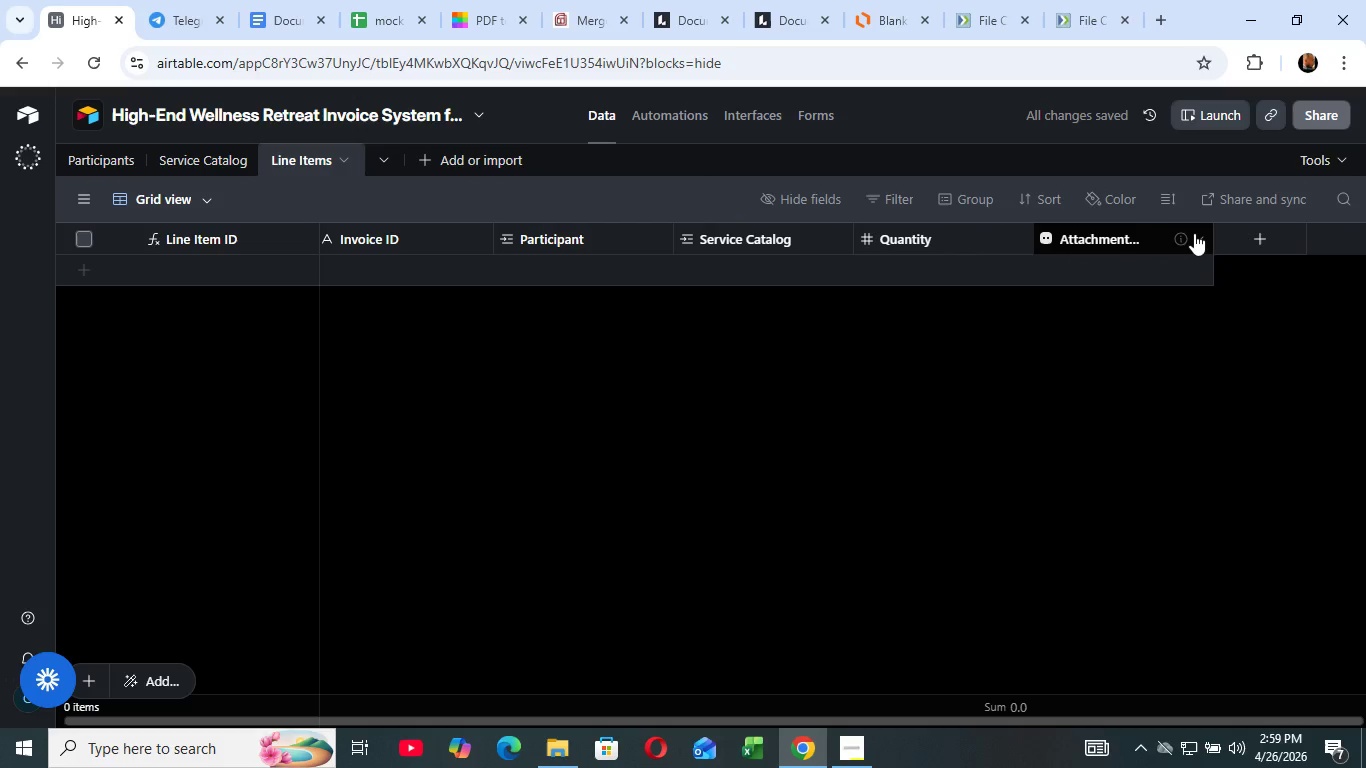 
left_click([1194, 233])
 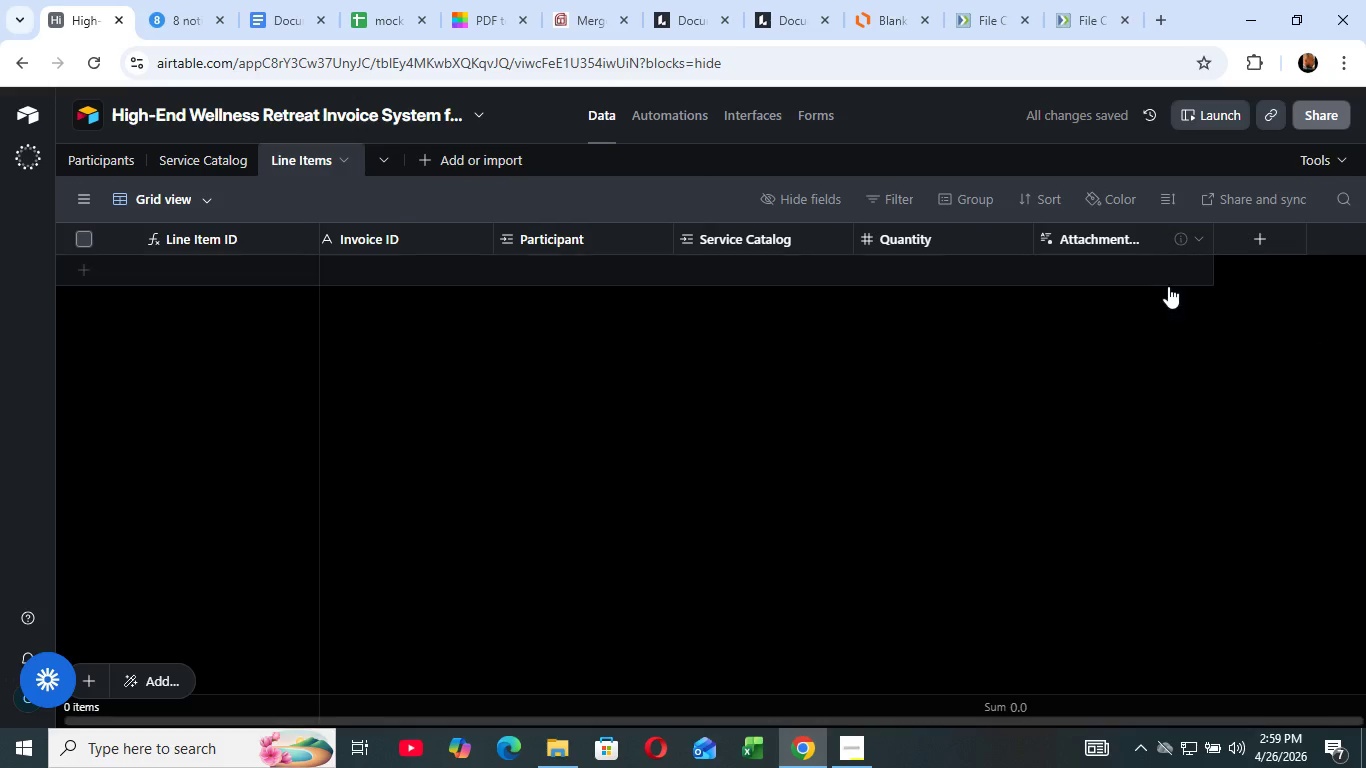 
left_click([1170, 280])
 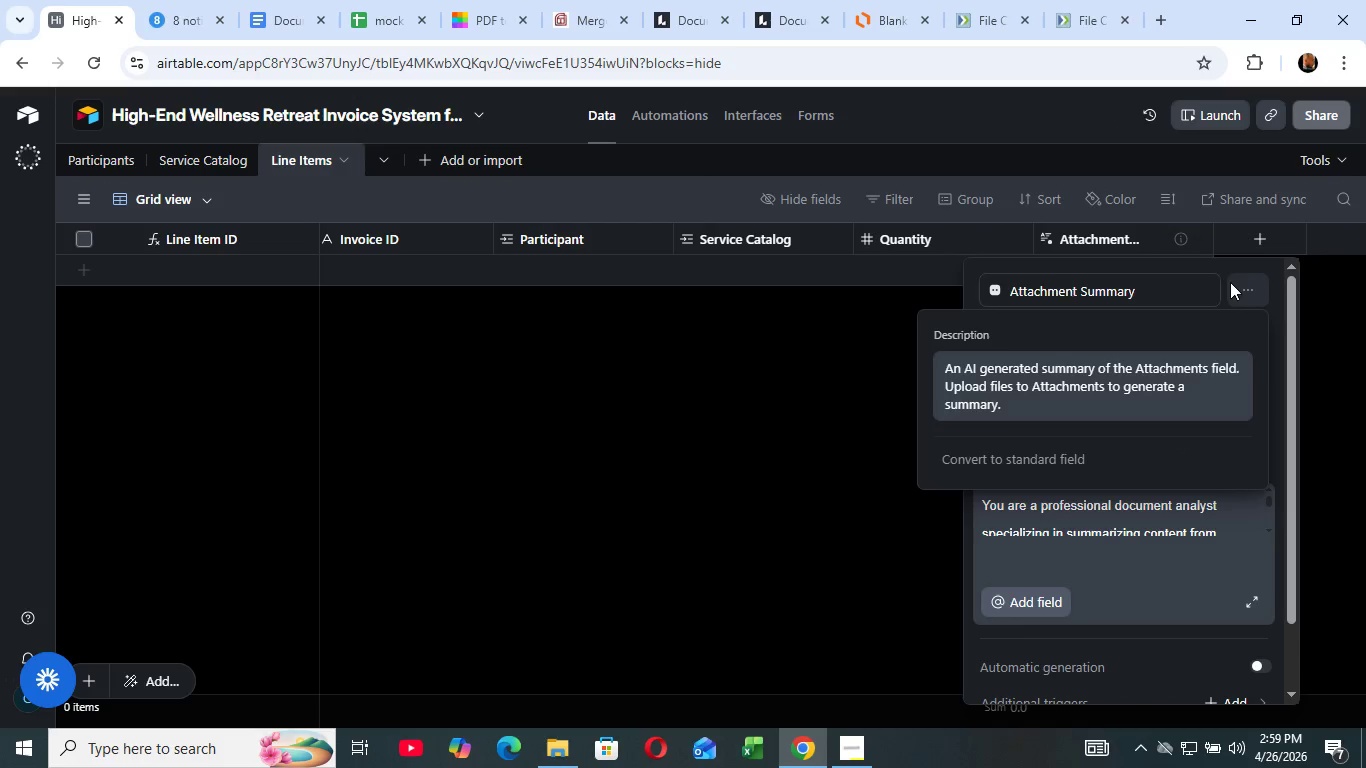 
left_click([1233, 285])
 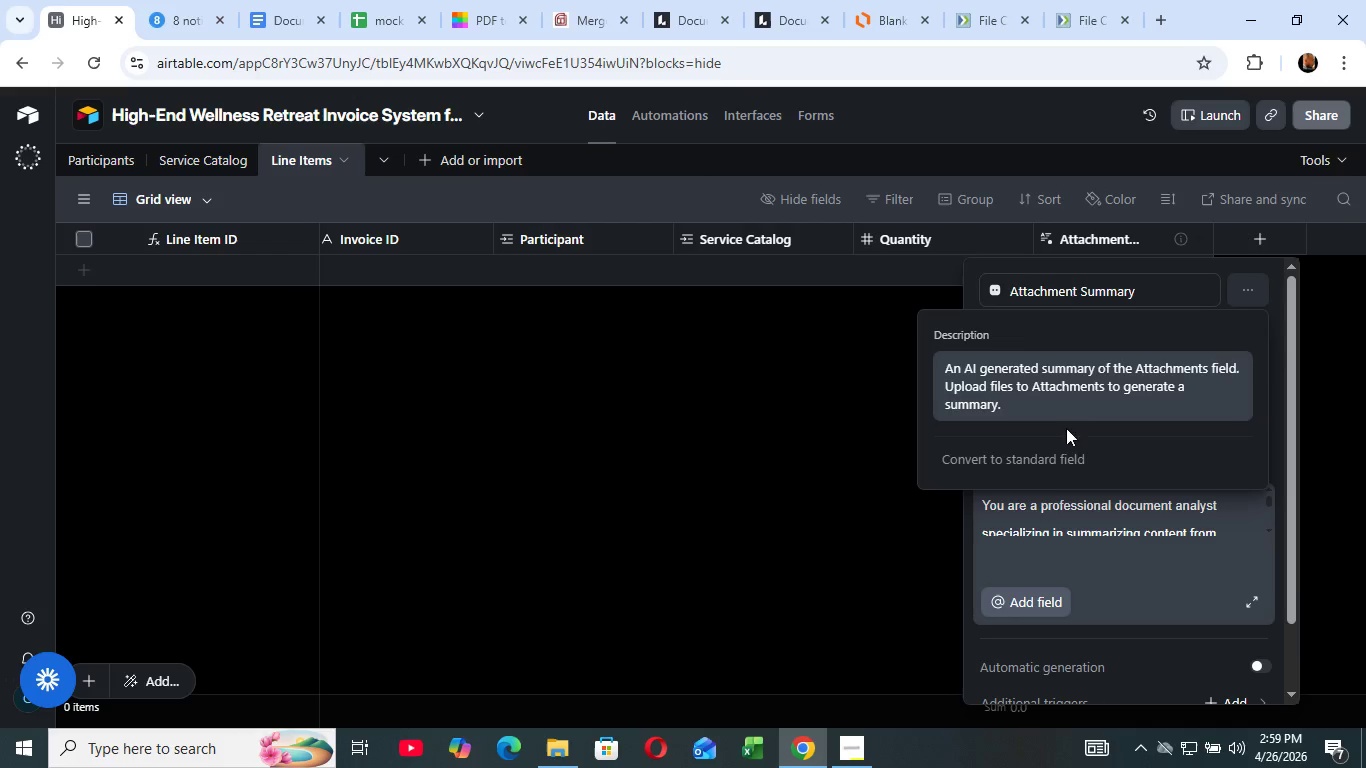 
left_click_drag(start_coordinate=[1058, 451], to_coordinate=[1057, 444])
 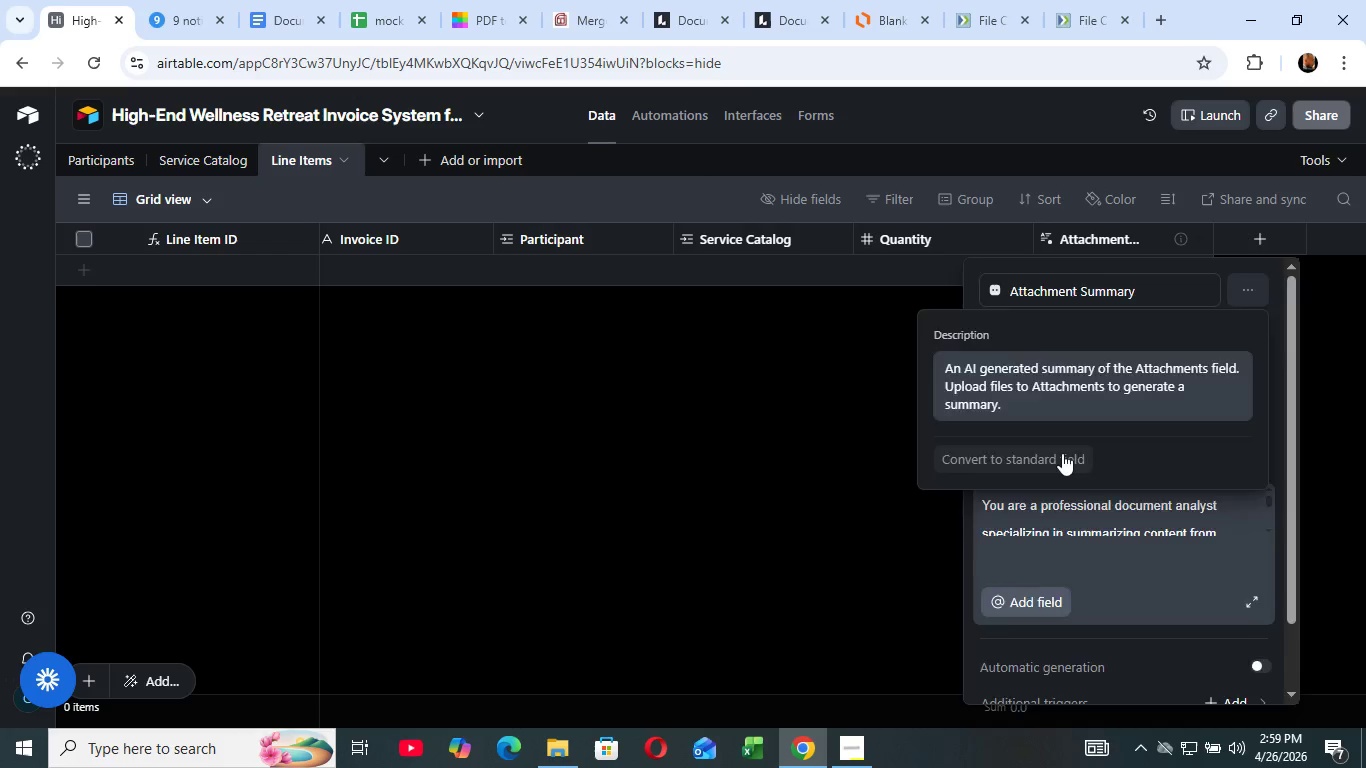 
left_click([1062, 453])
 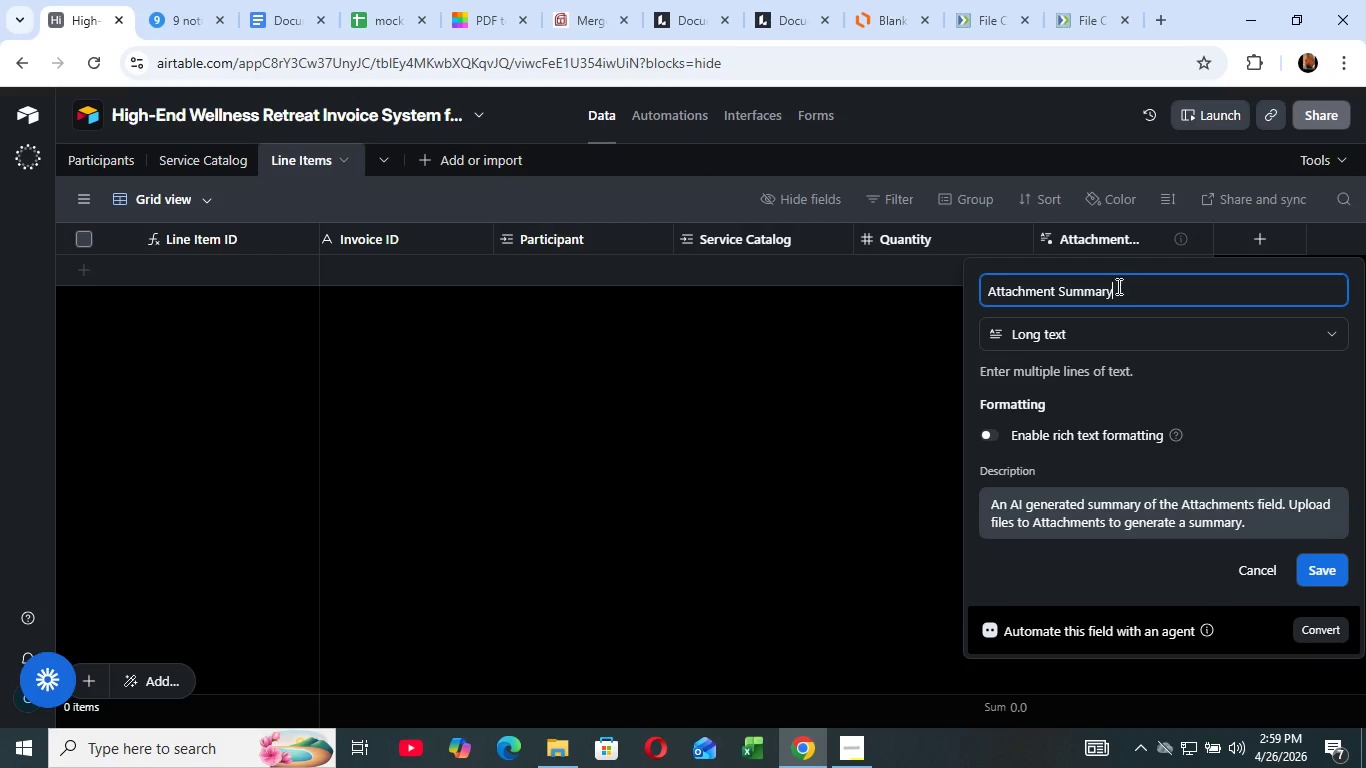 
left_click([1124, 292])
 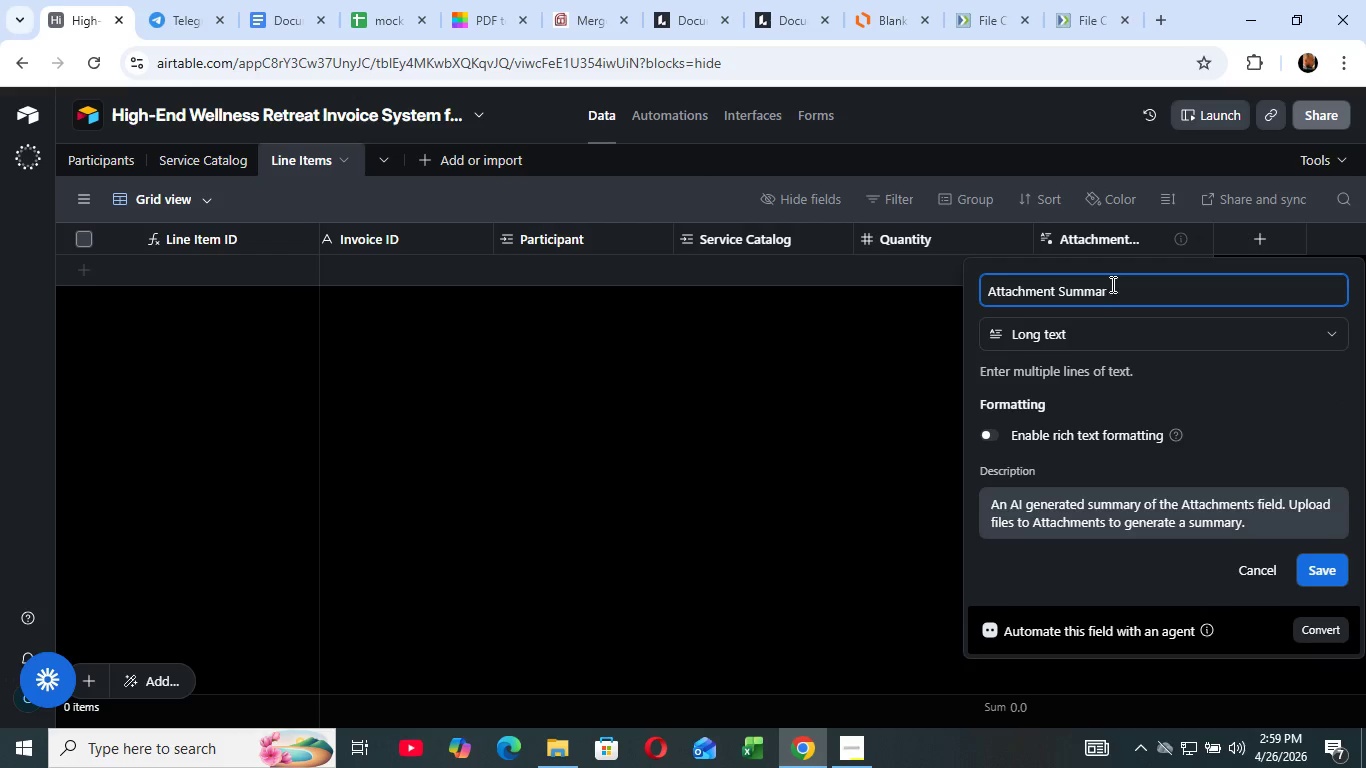 
key(Backslash)
 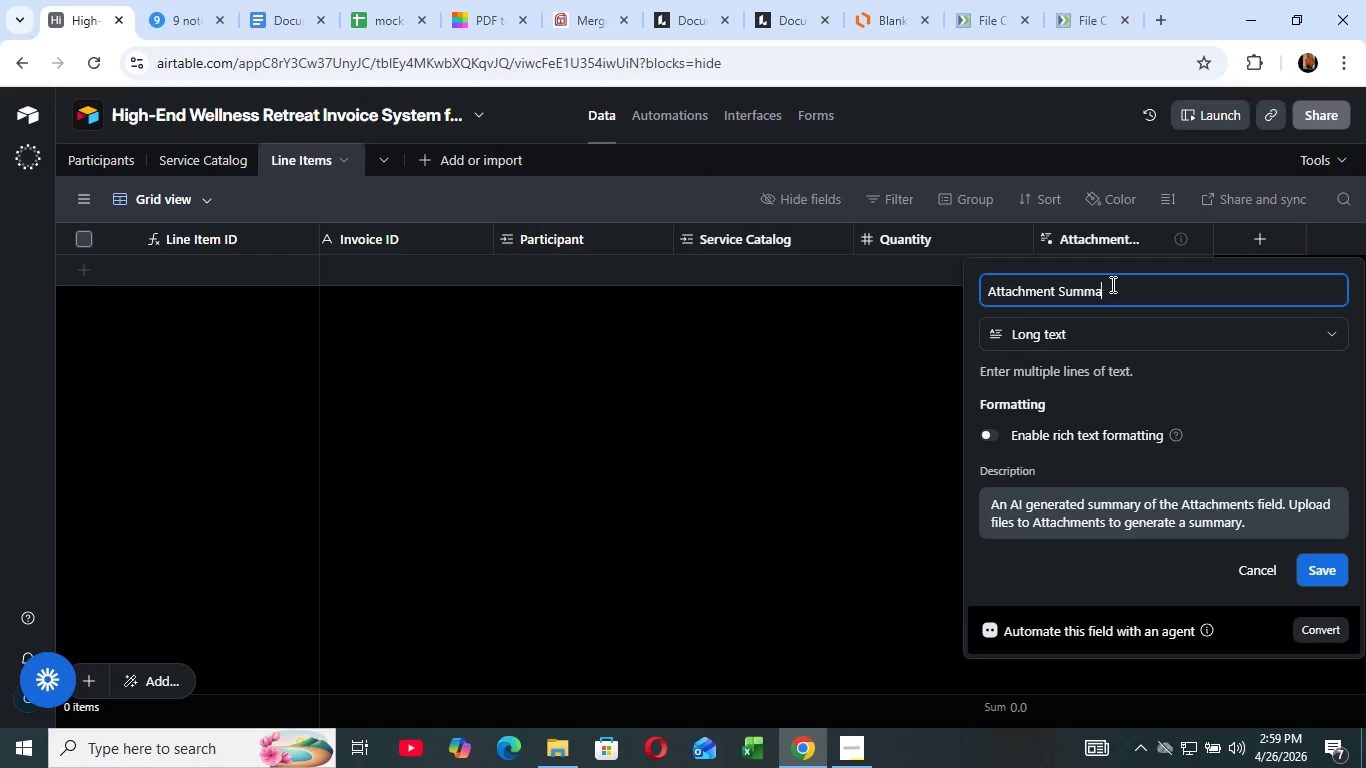 
key(Backspace)
 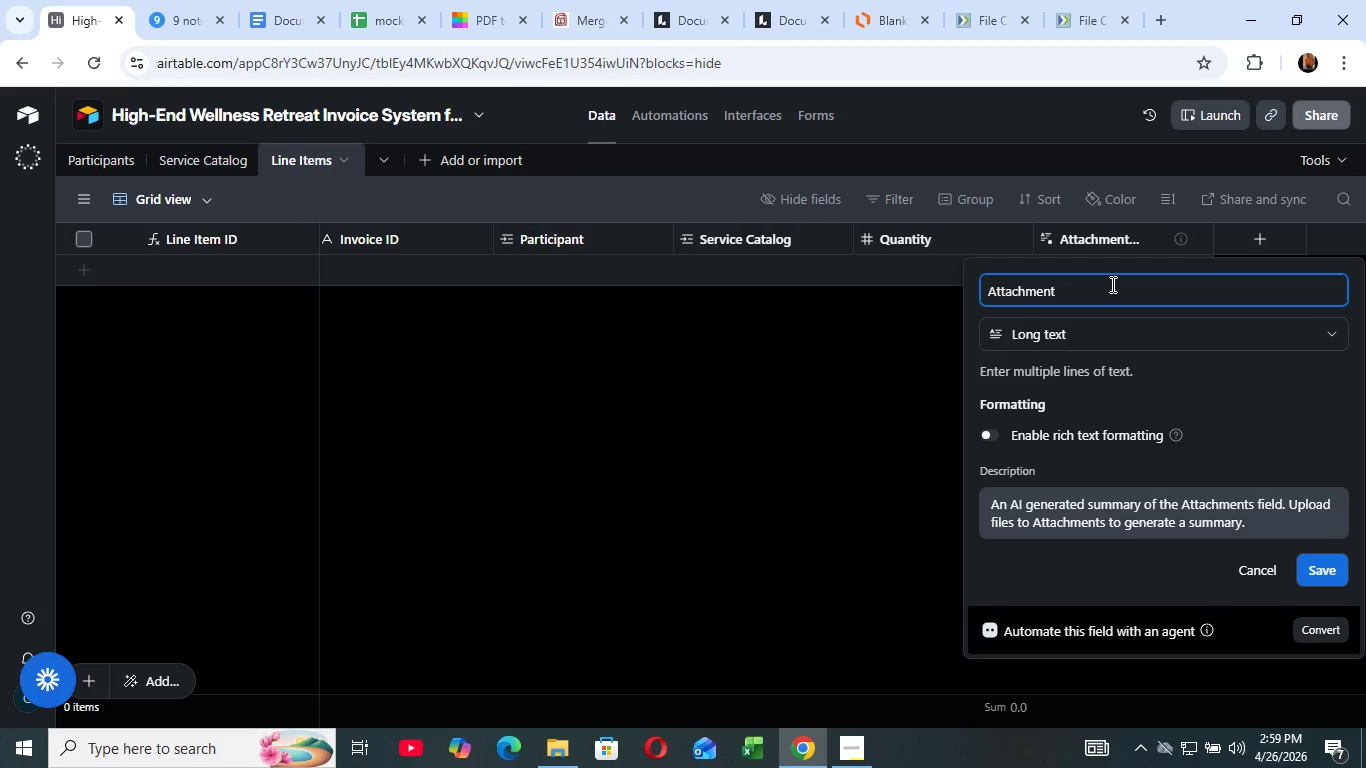 
hold_key(key=Backspace, duration=1.55)
 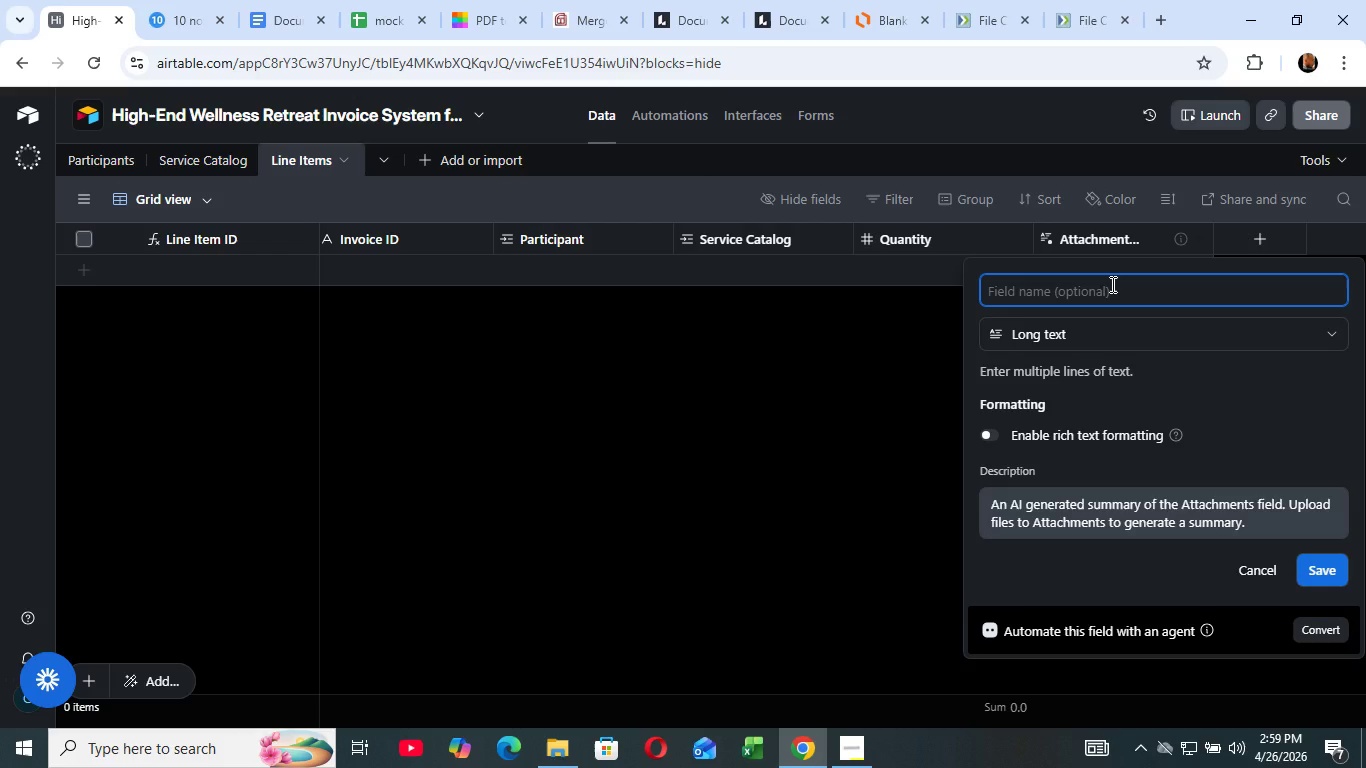 
wait(11.89)
 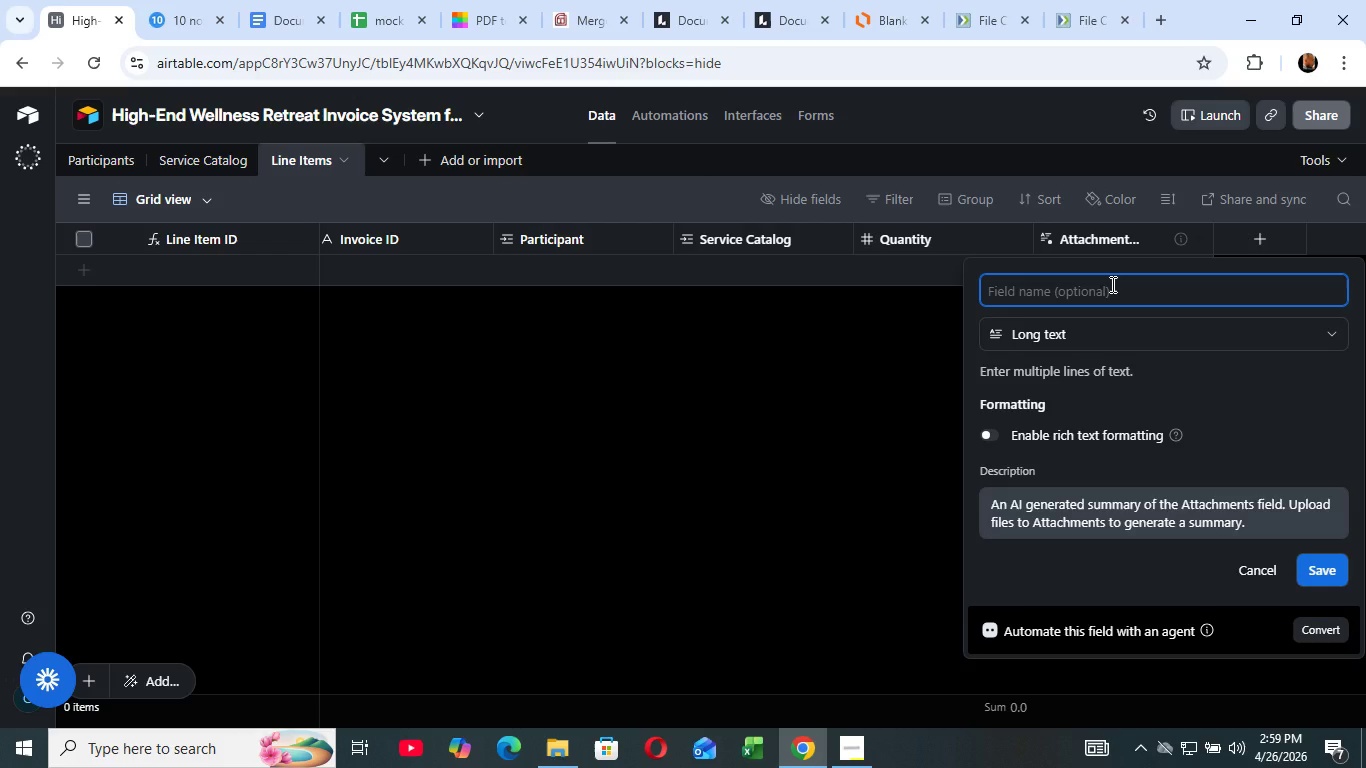 
type(Unit PRIce)
 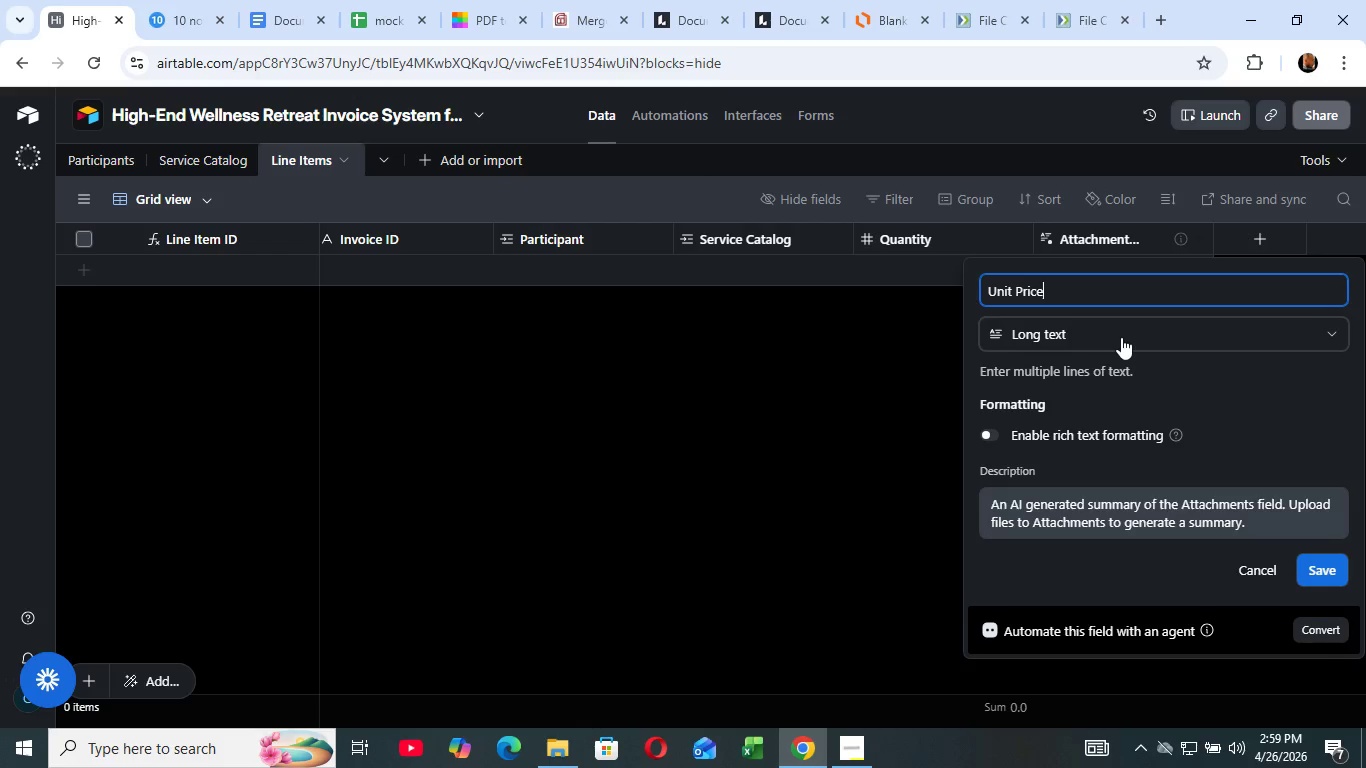 
left_click([1121, 337])
 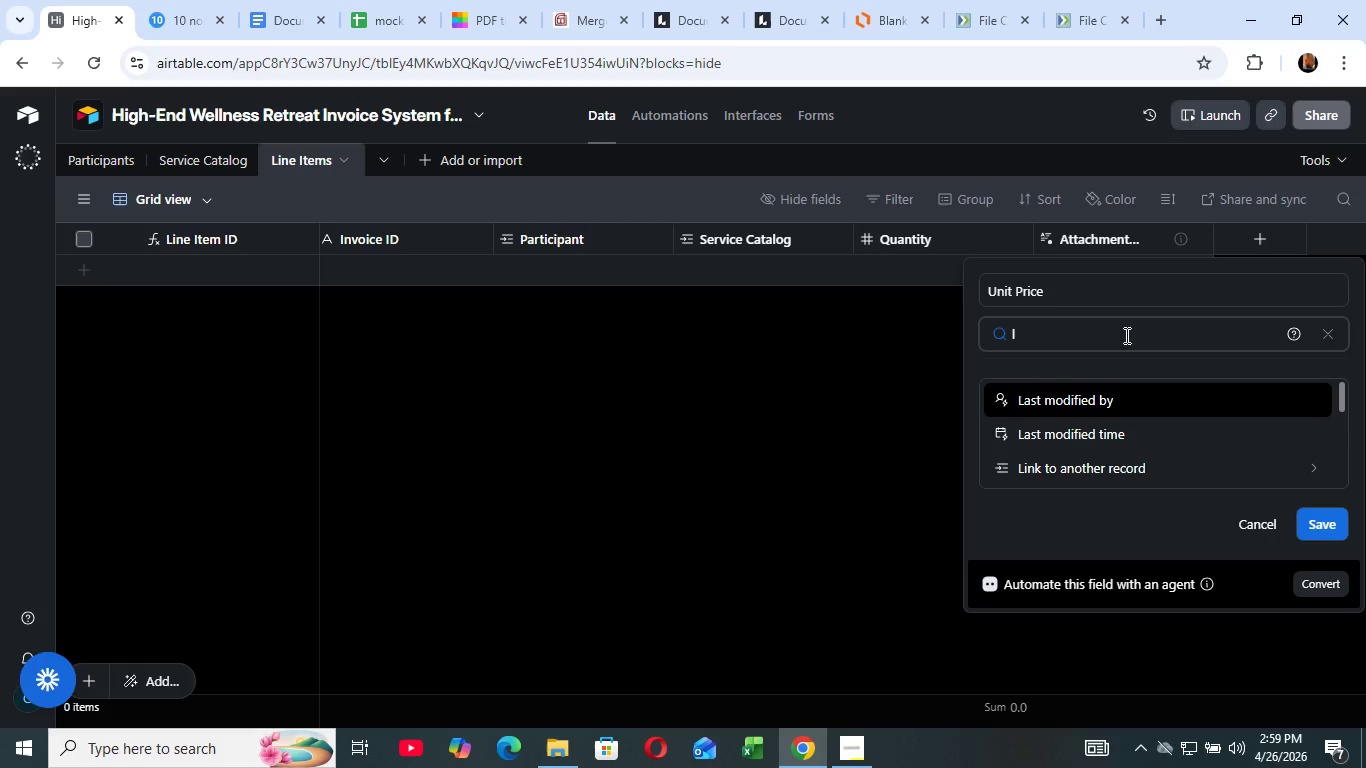 
key(L)
 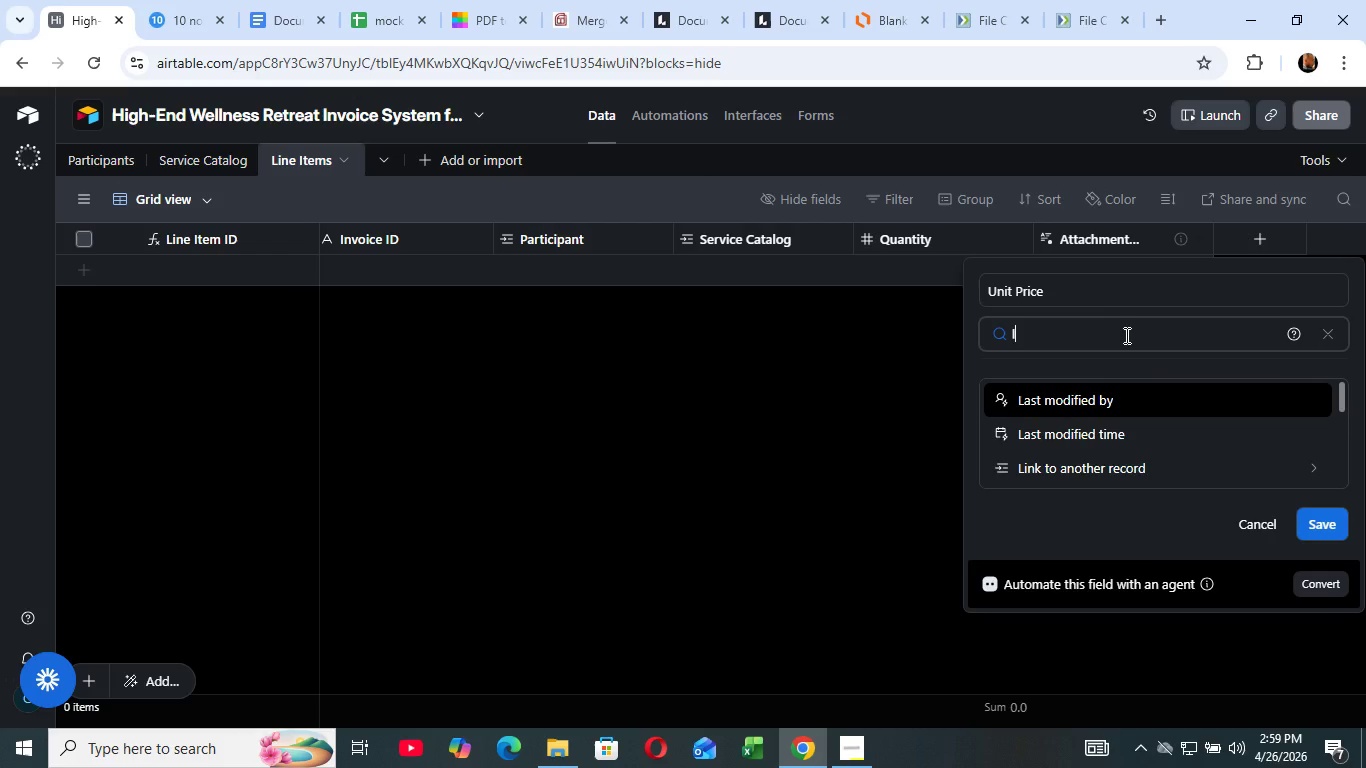 
key(O)
 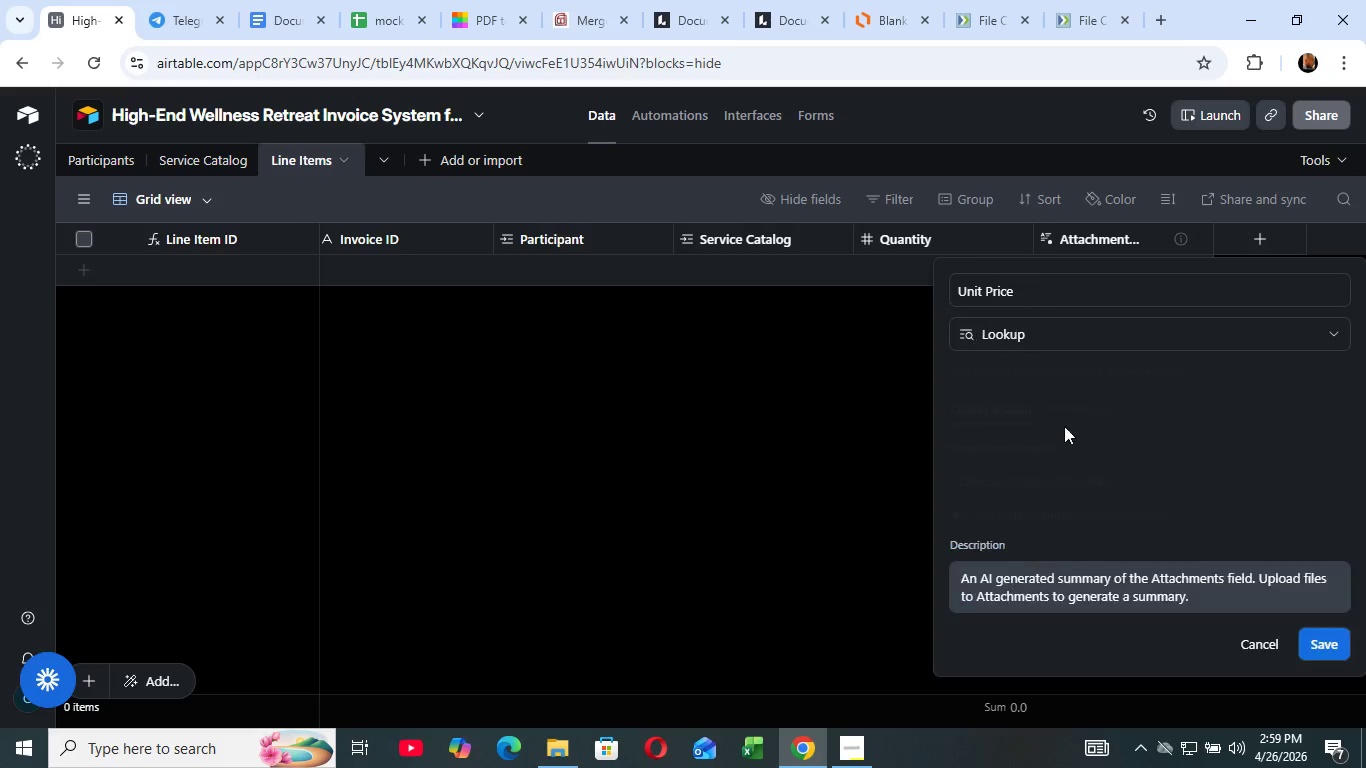 
left_click([1064, 426])
 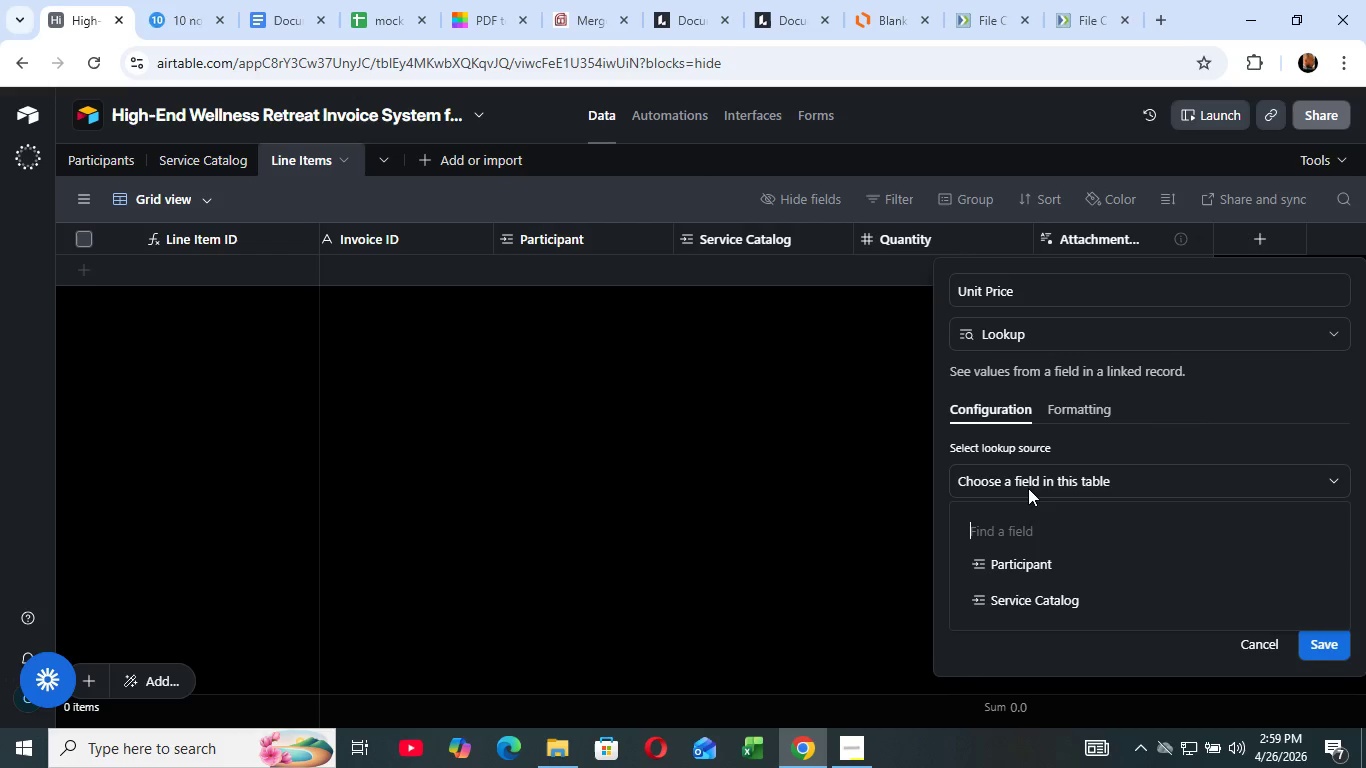 
left_click([1028, 484])
 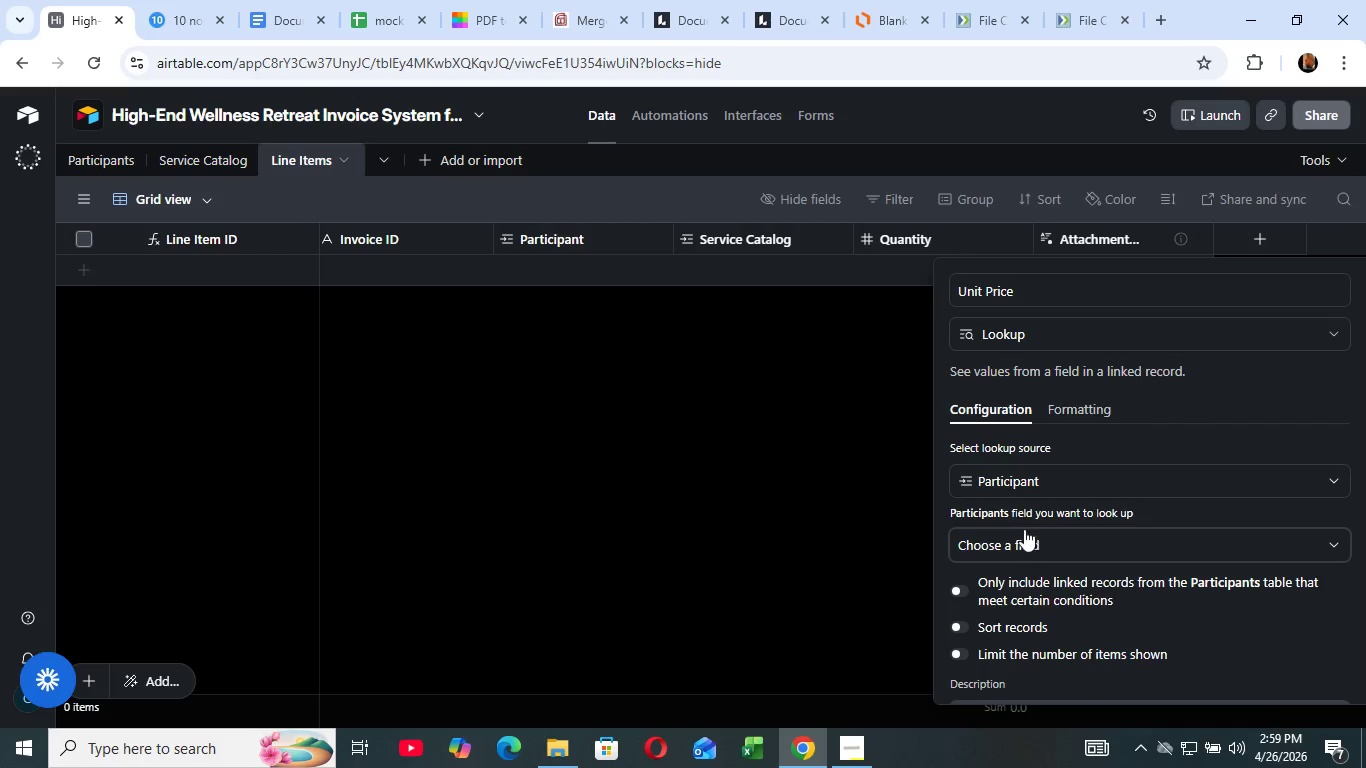 
left_click([1033, 560])
 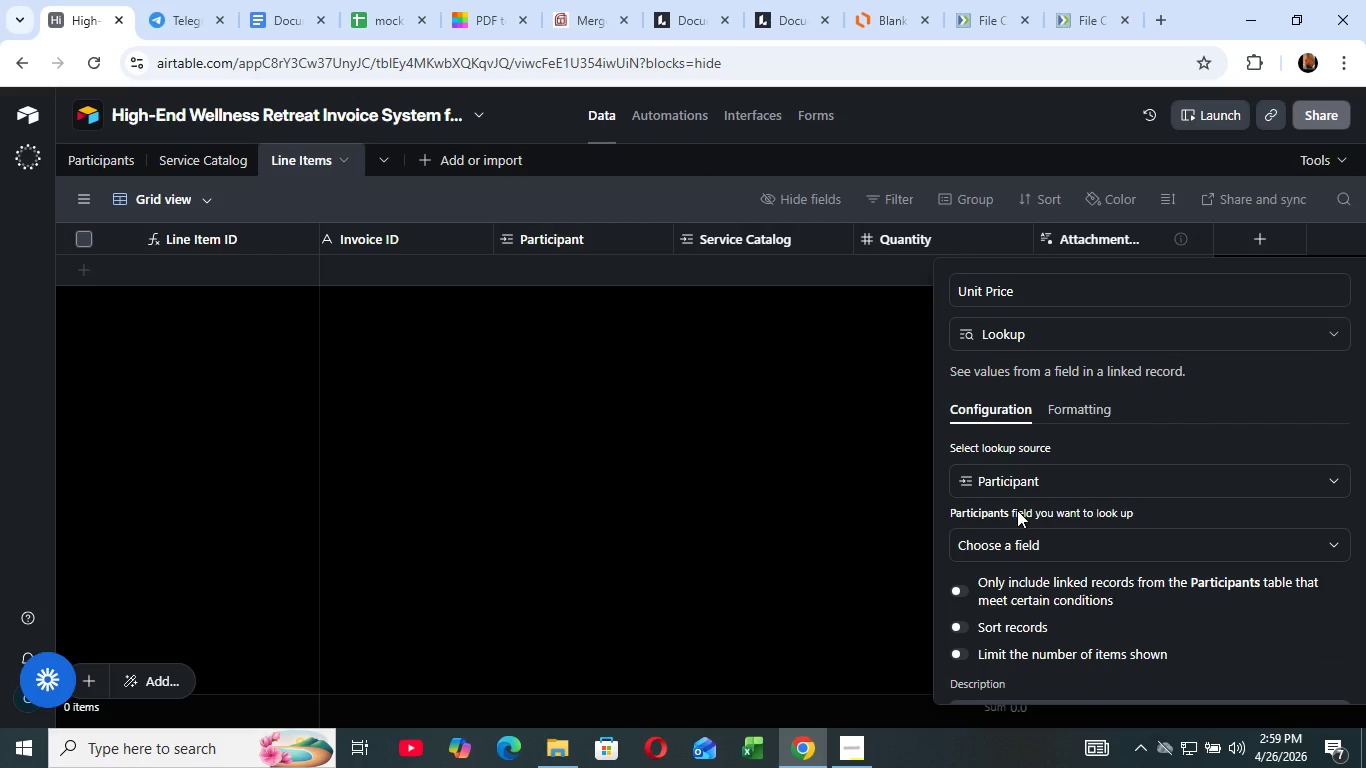 
mouse_move([1016, 532])
 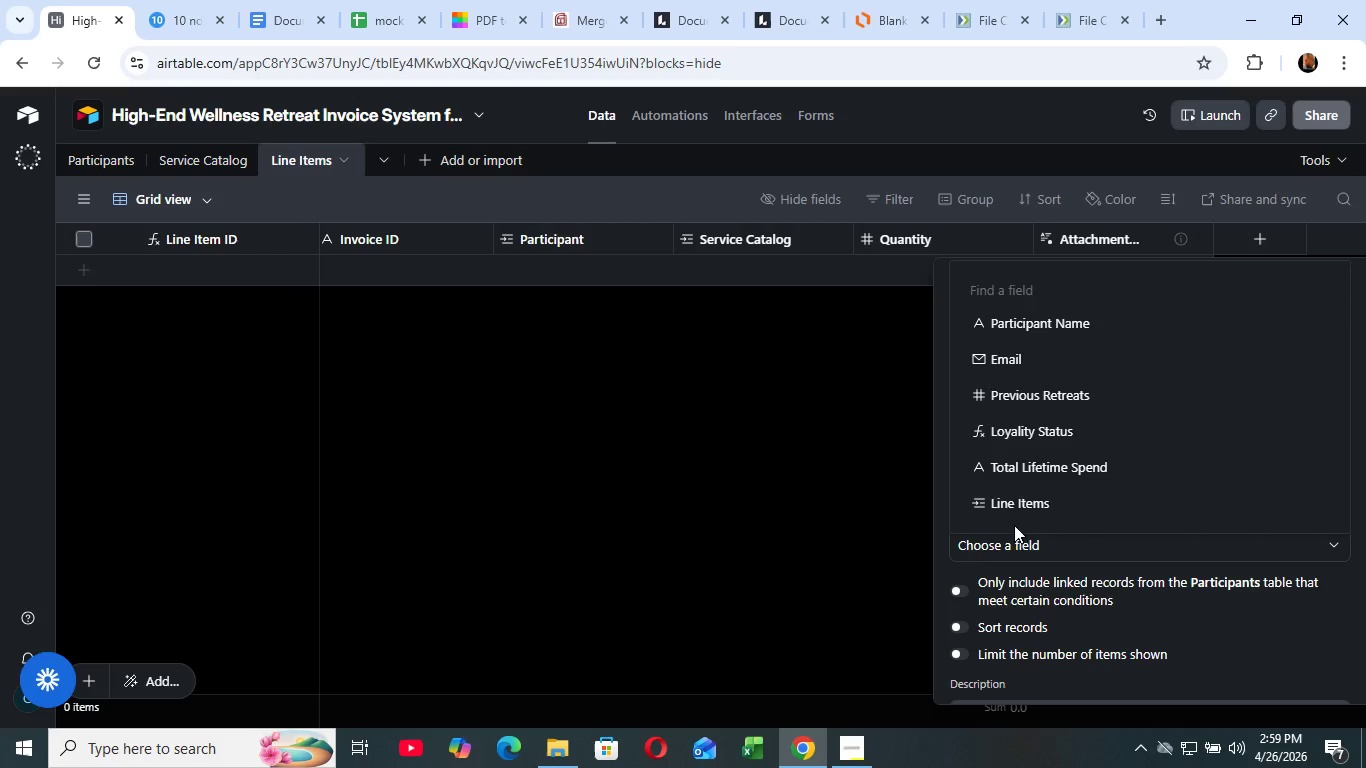 
left_click([1015, 534])
 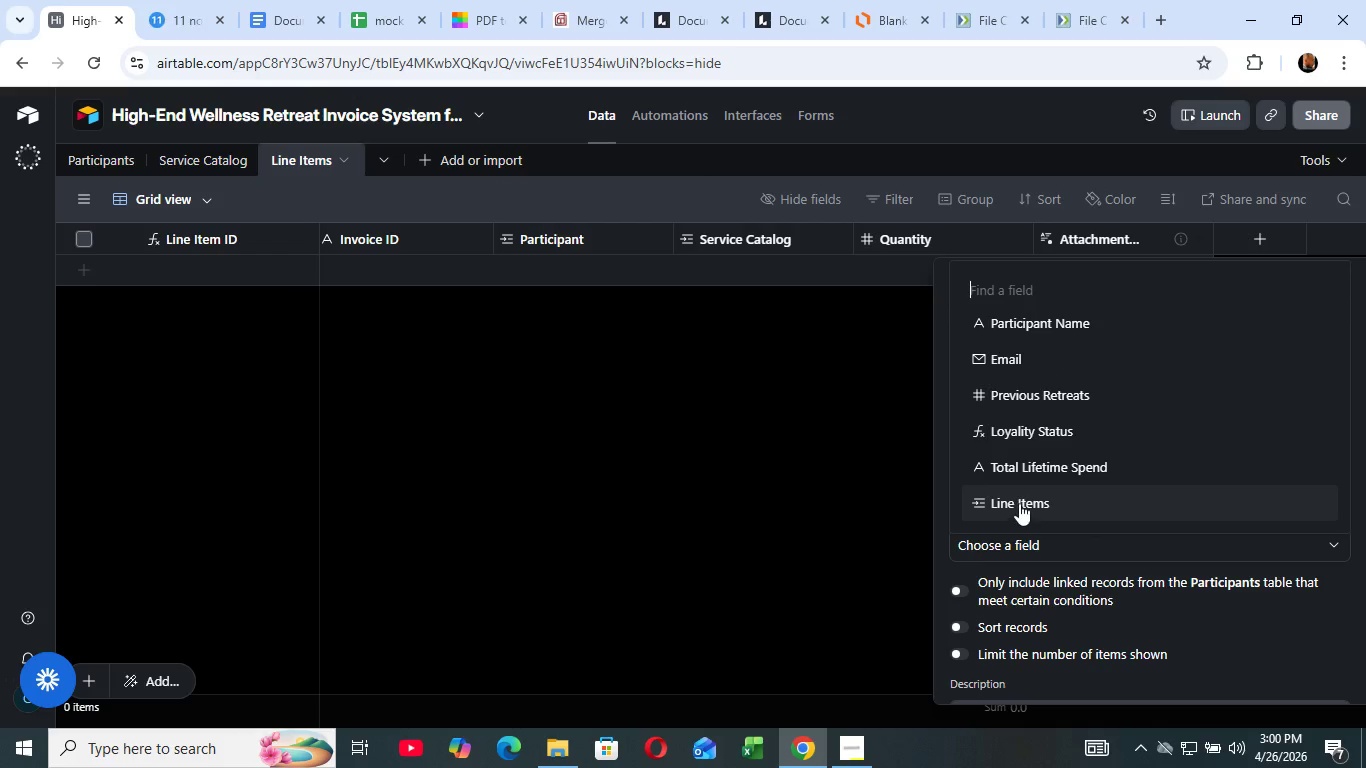 
wait(6.78)
 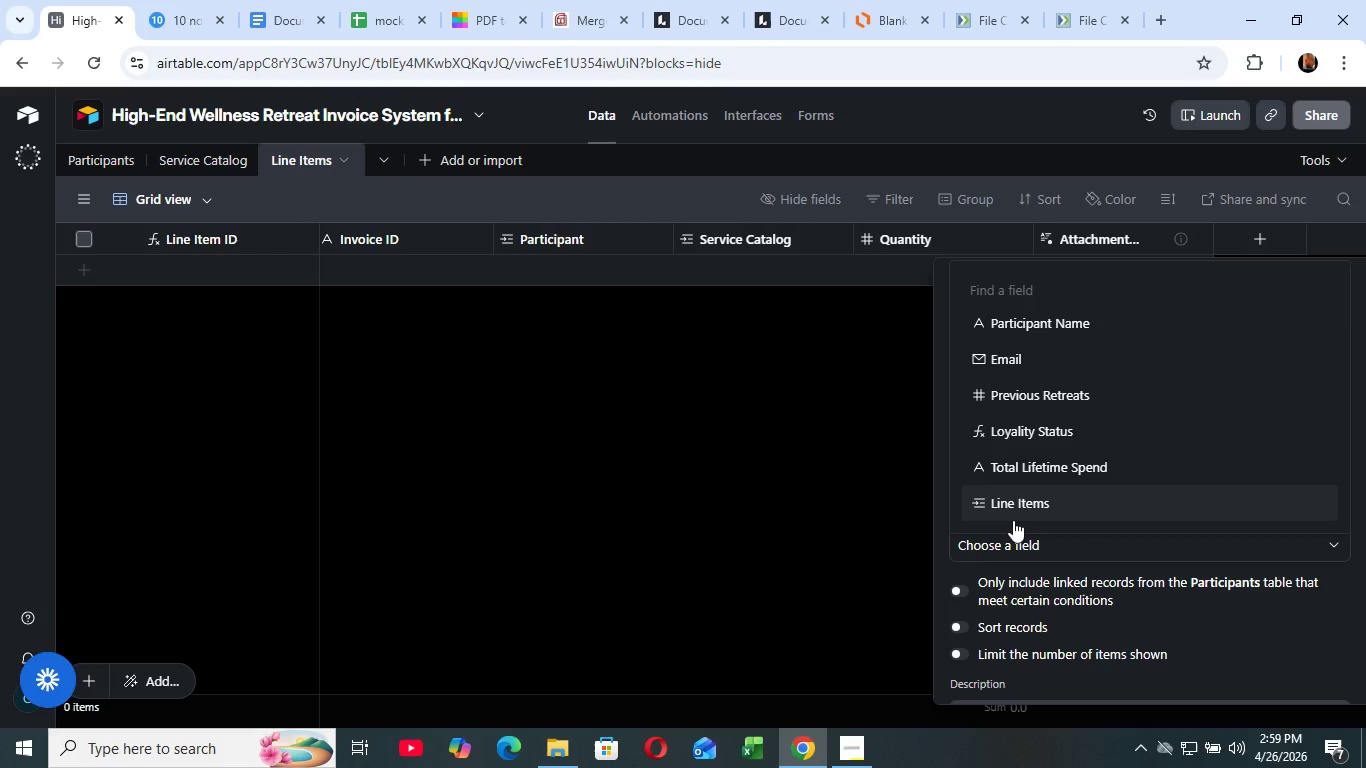 
scroll: coordinate [1029, 463], scroll_direction: down, amount: 4.0
 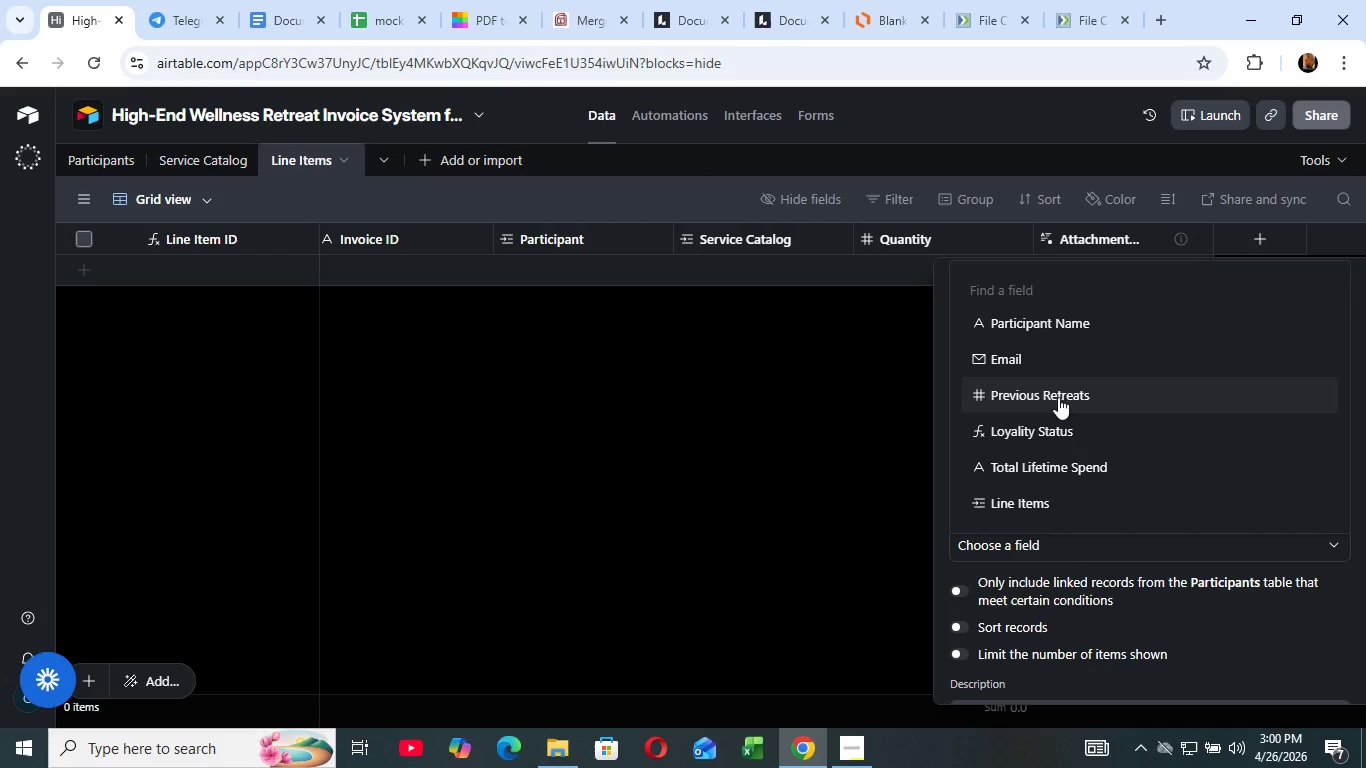 
wait(17.61)
 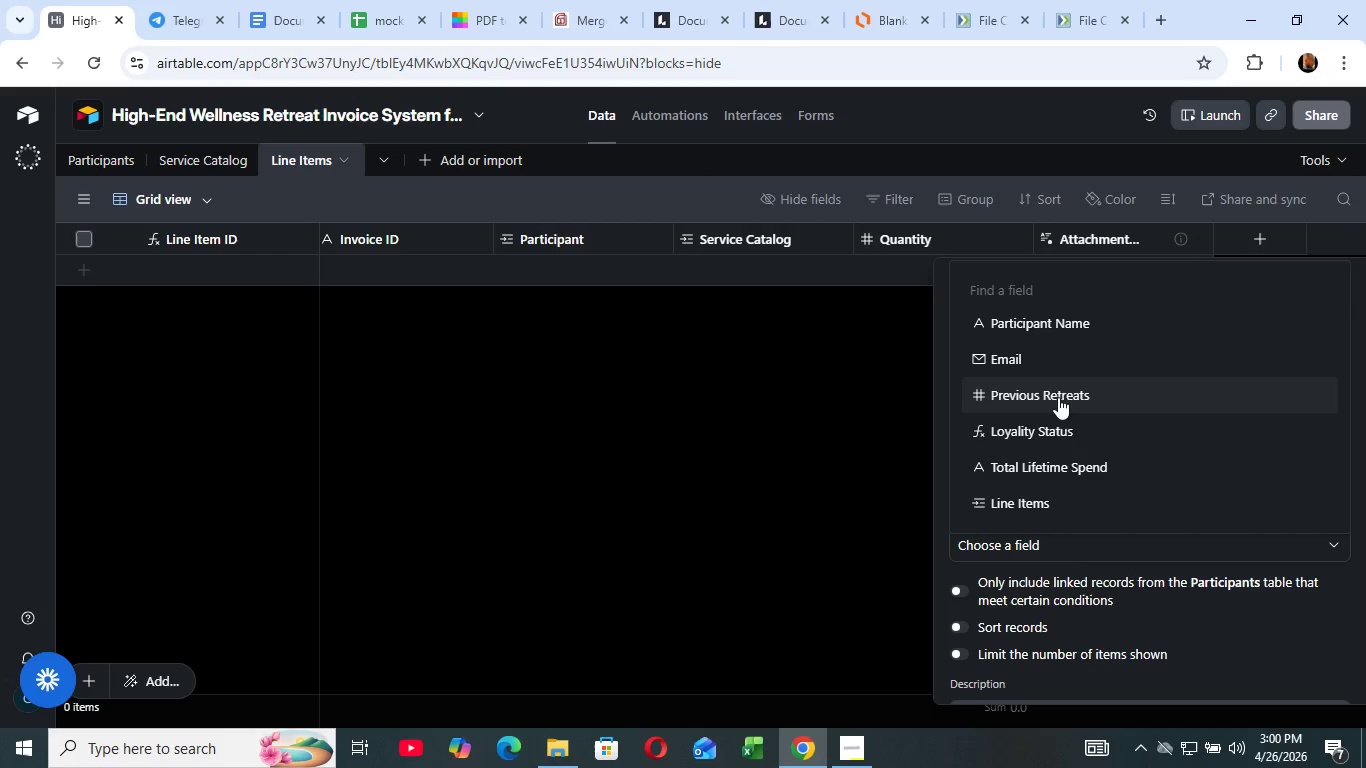 
left_click([611, 418])
 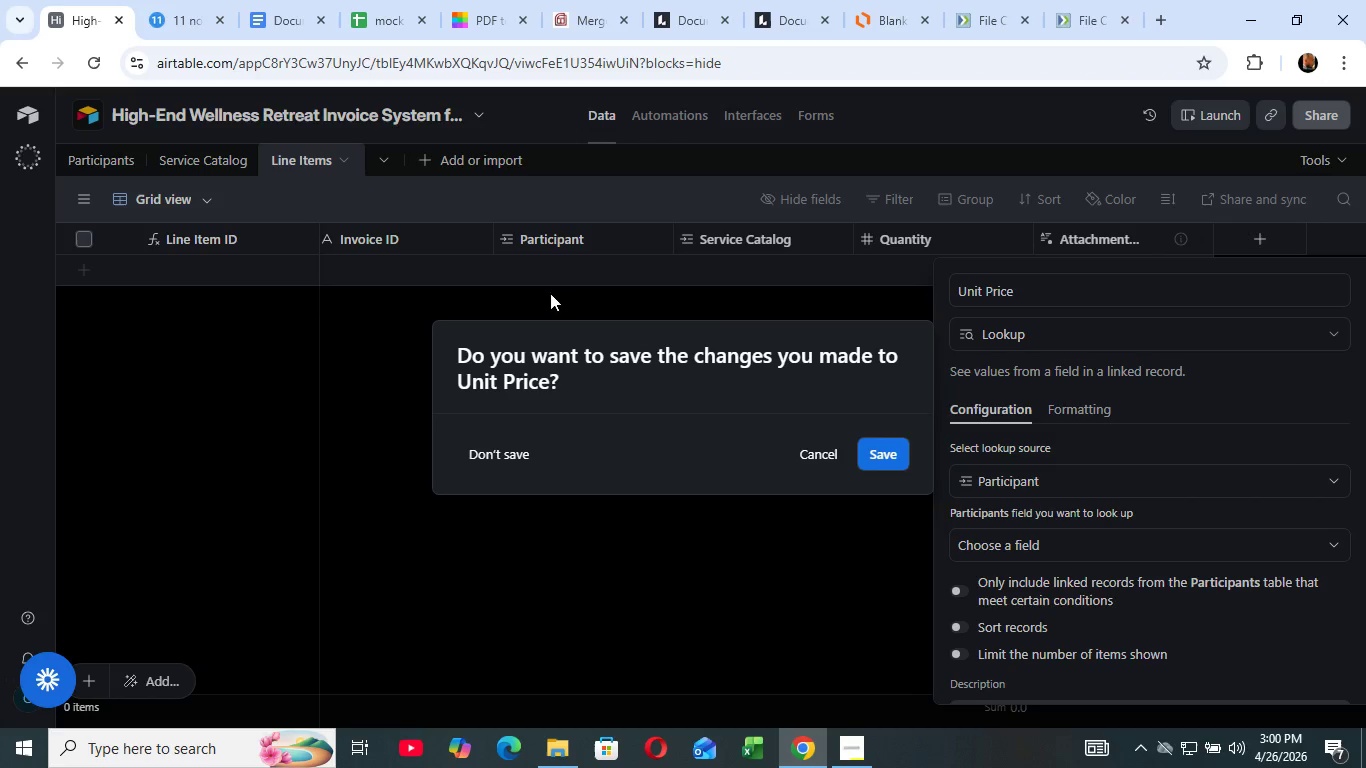 
left_click([190, 160])
 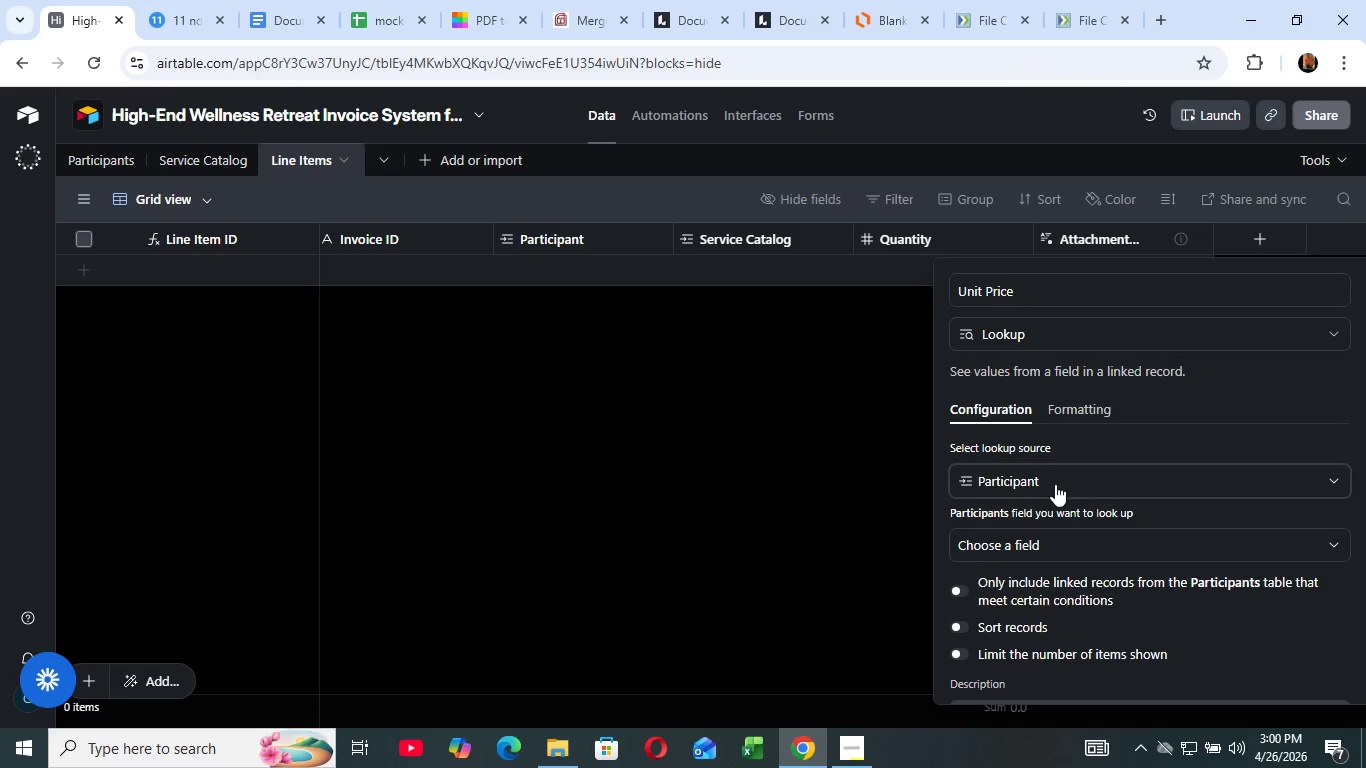 
left_click([1055, 483])
 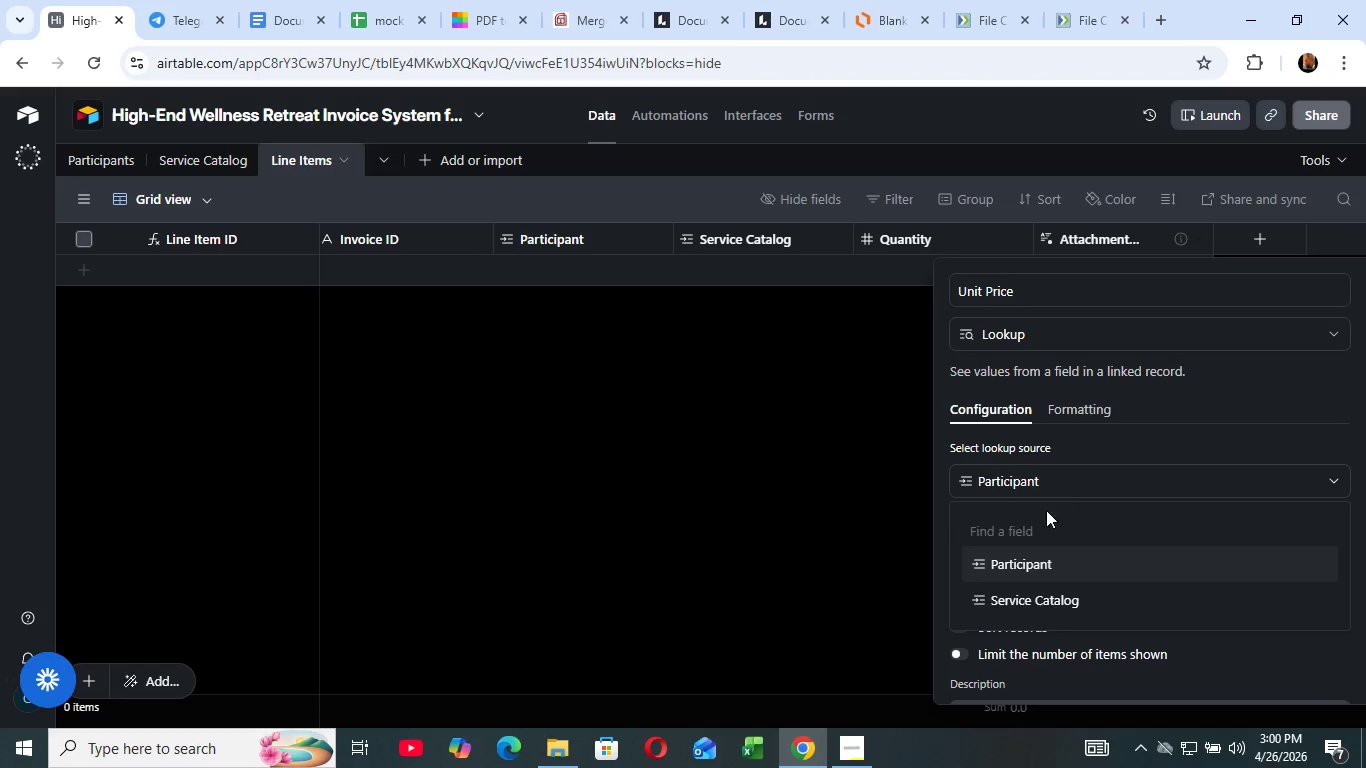 
left_click([1055, 484])
 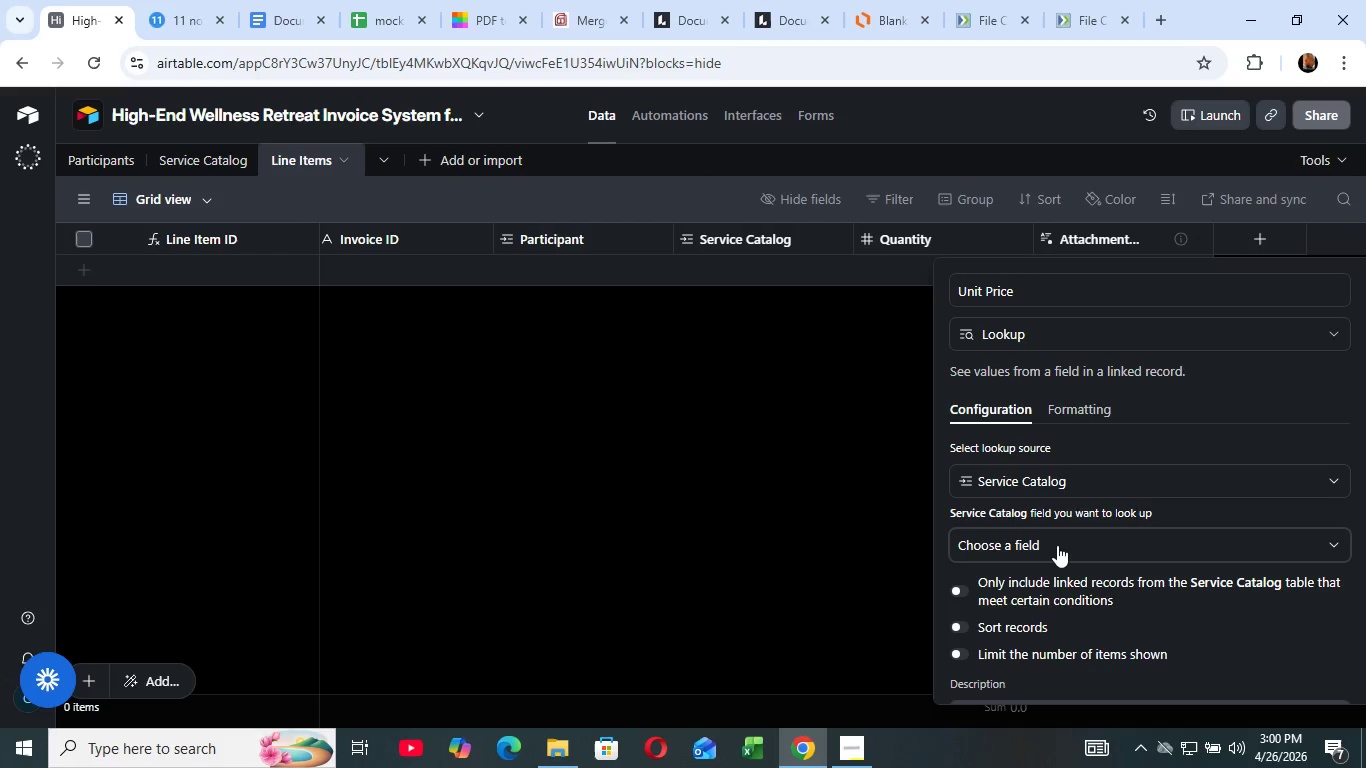 
left_click([1055, 601])
 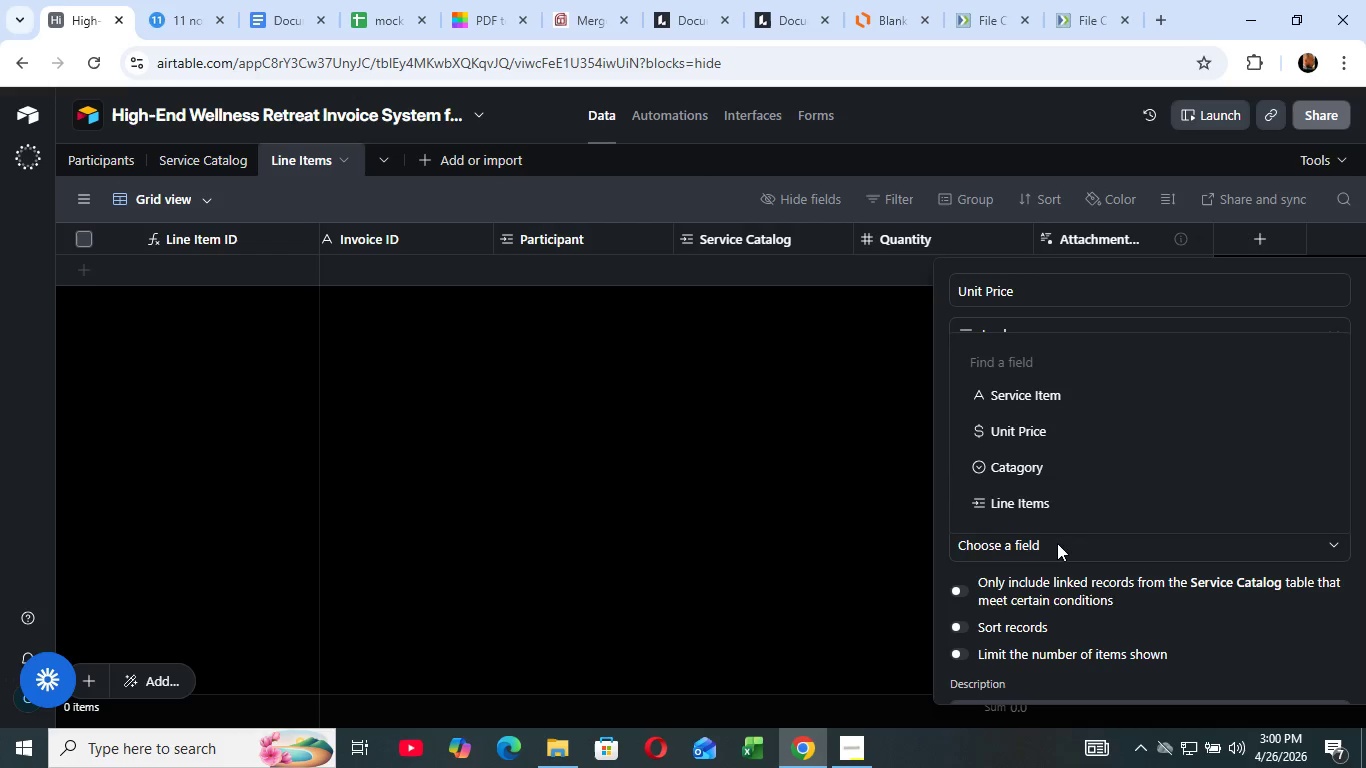 
left_click([1057, 543])
 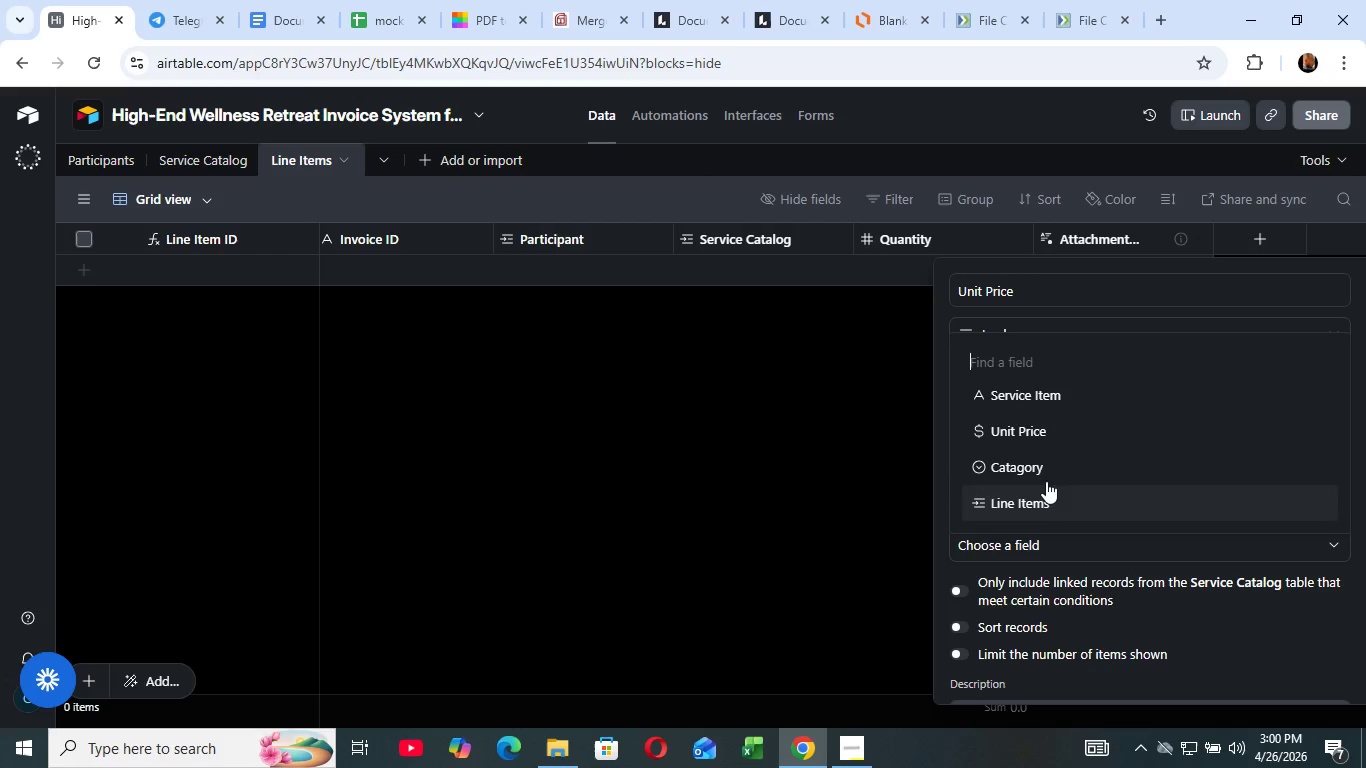 
scroll: coordinate [1045, 501], scroll_direction: down, amount: 3.0
 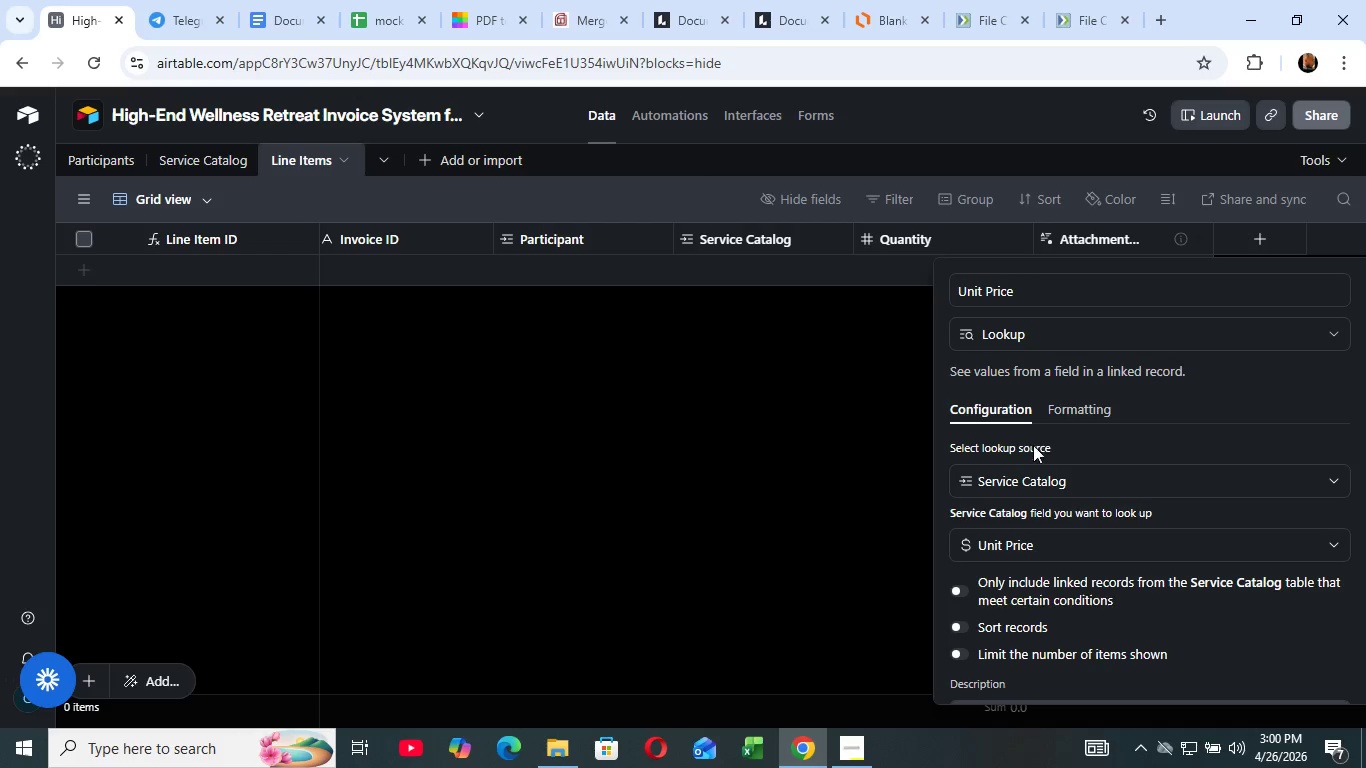 
left_click([1037, 434])
 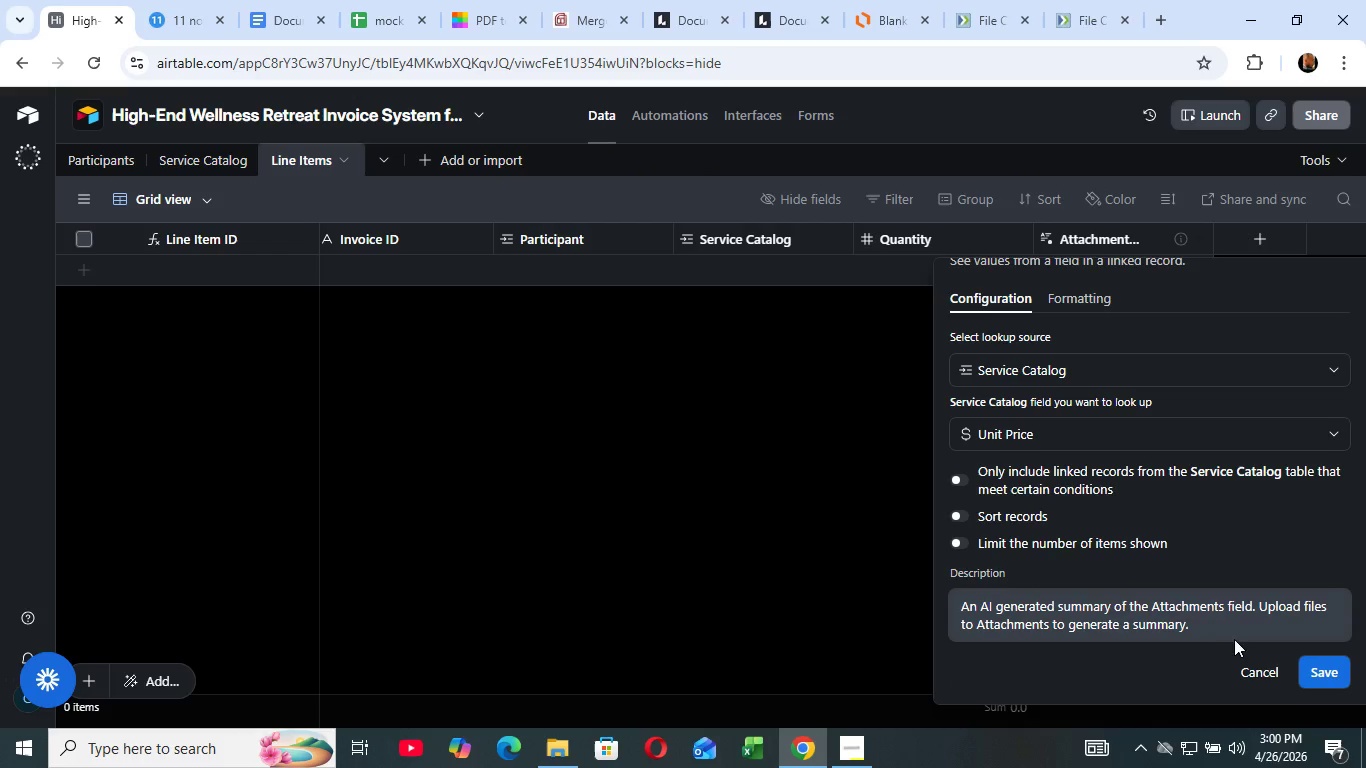 
scroll: coordinate [1067, 489], scroll_direction: down, amount: 5.0
 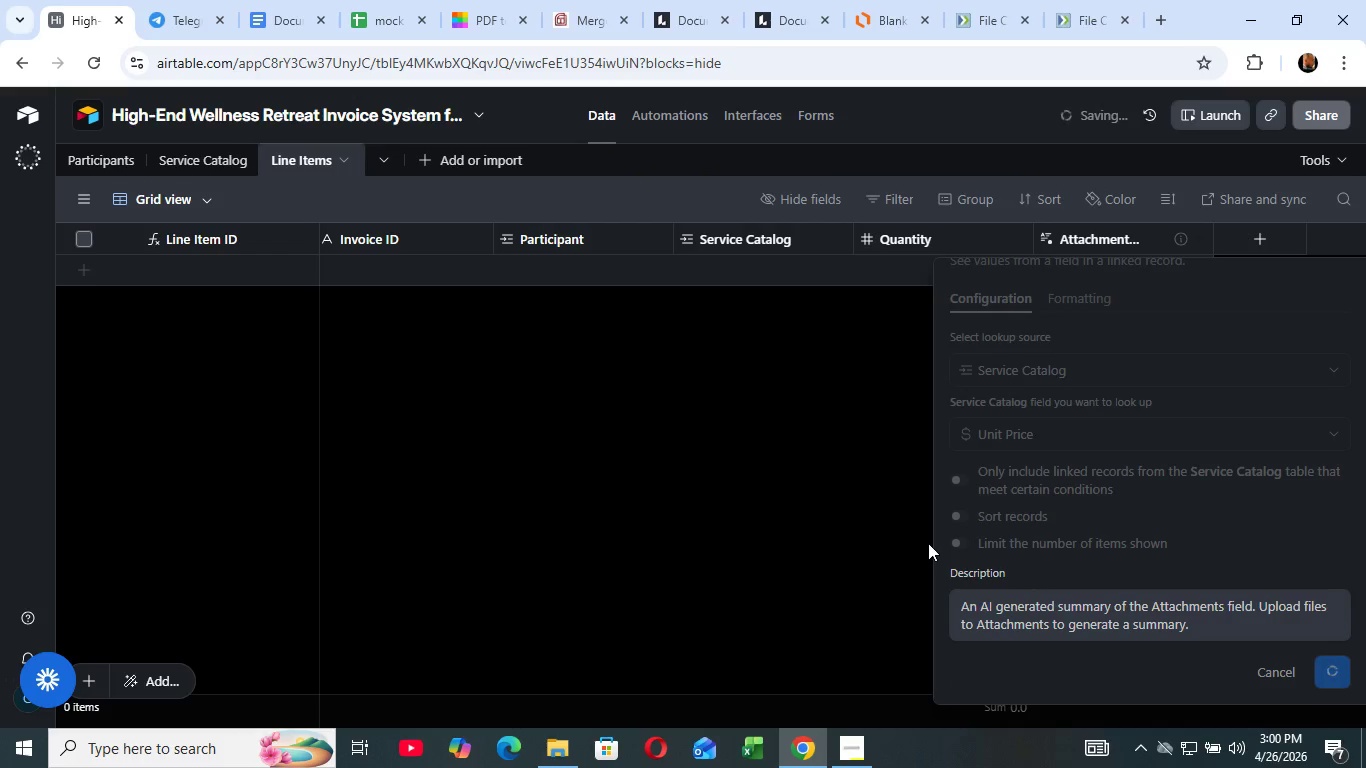 
left_click([1316, 659])
 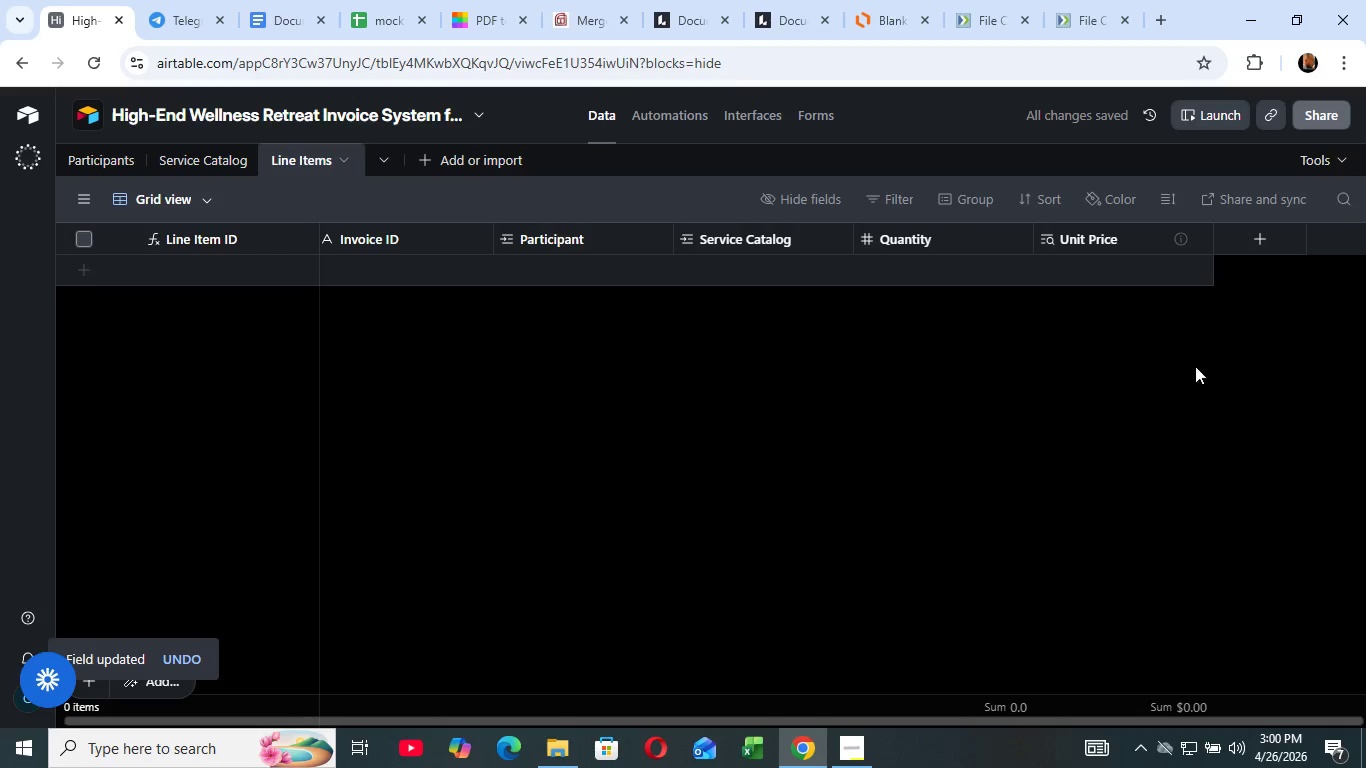 
wait(6.52)
 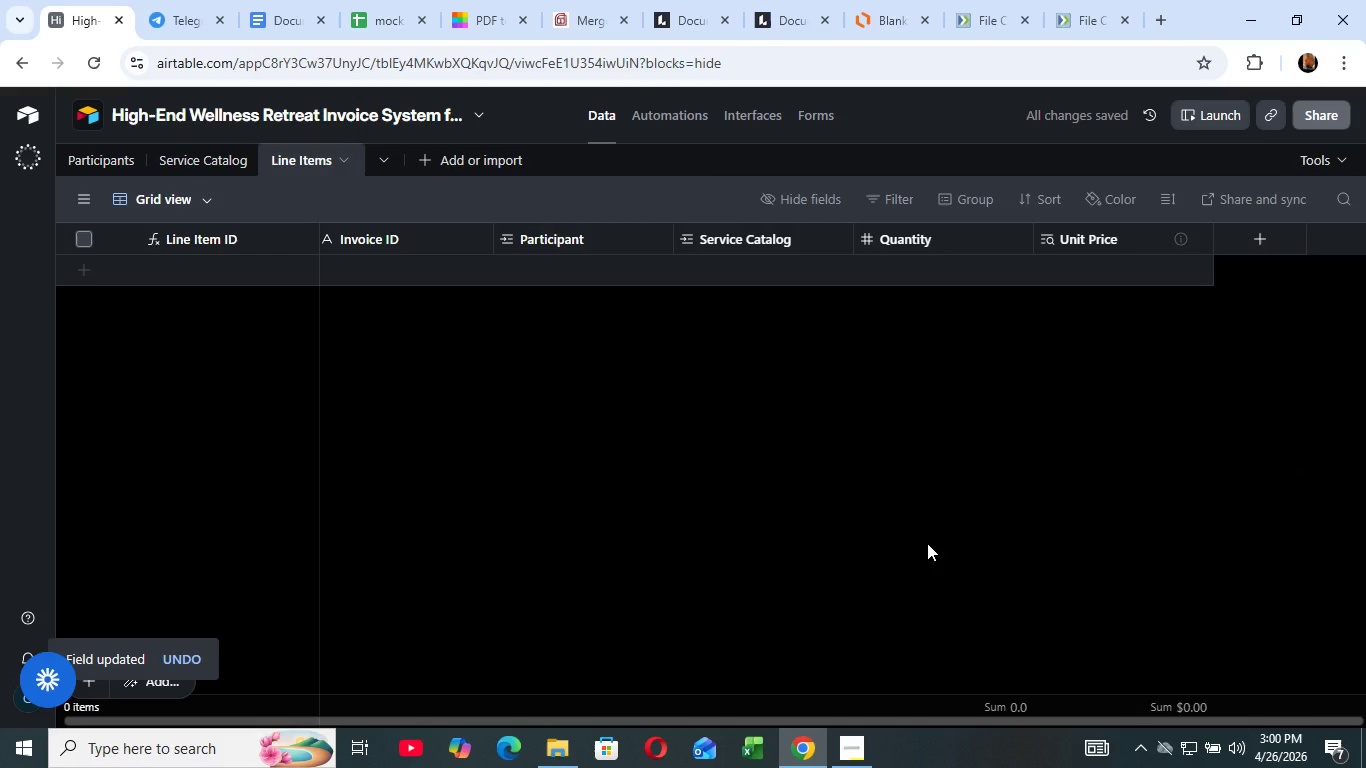 
left_click([1250, 237])
 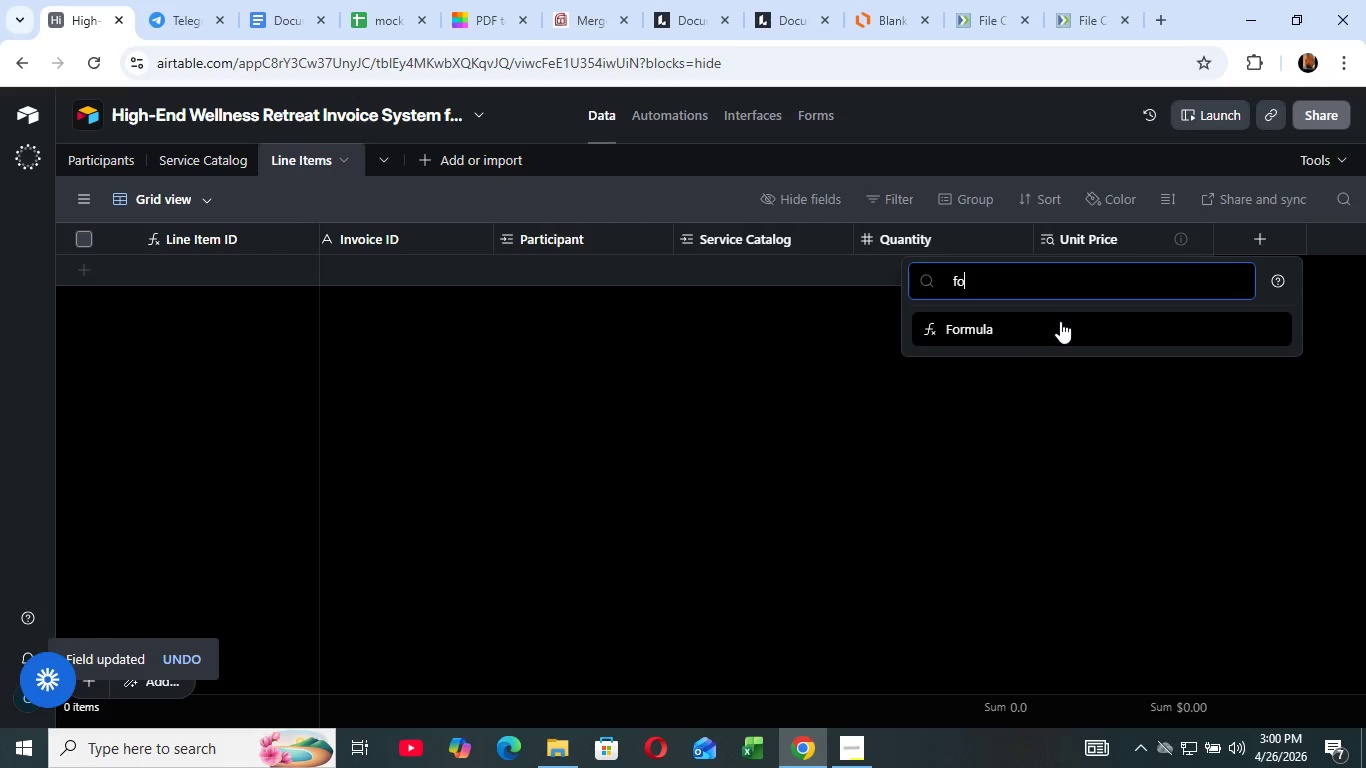 
type(fo)
 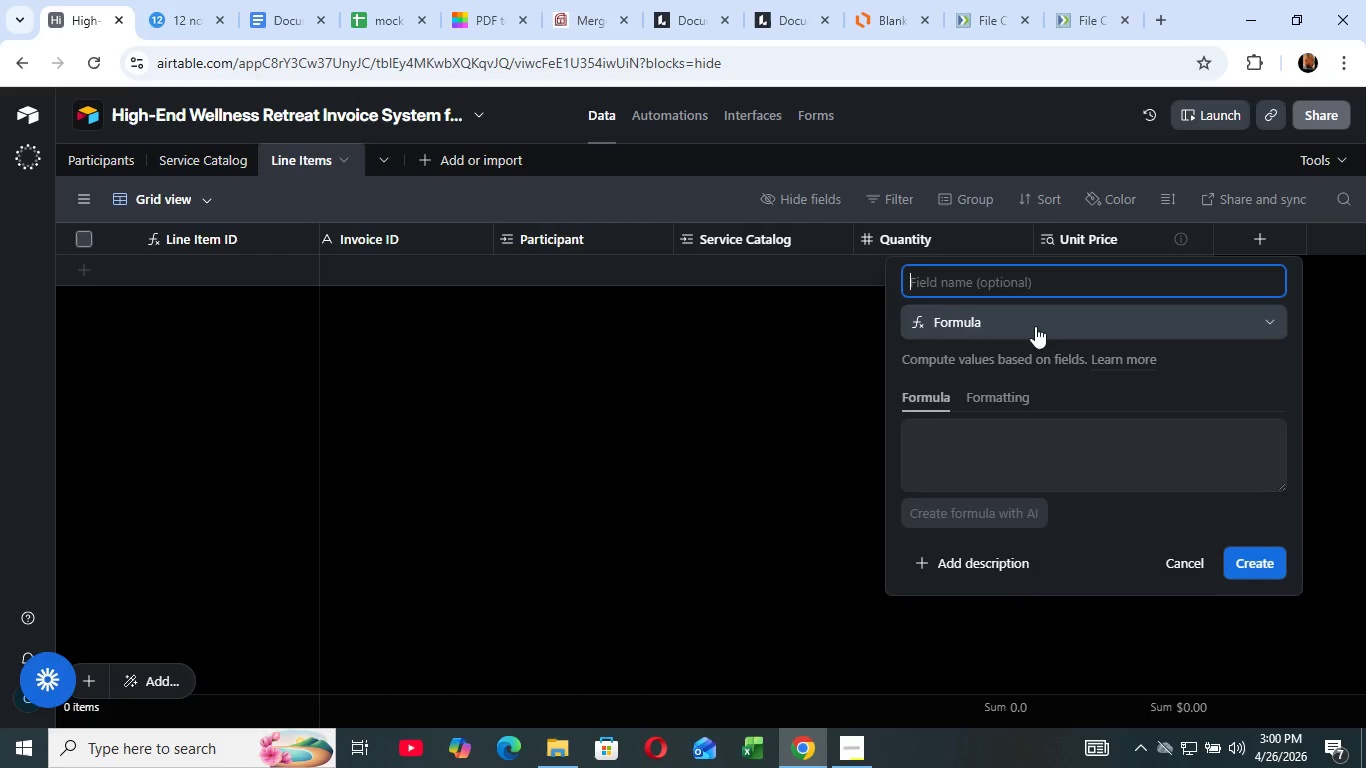 
key(R)
 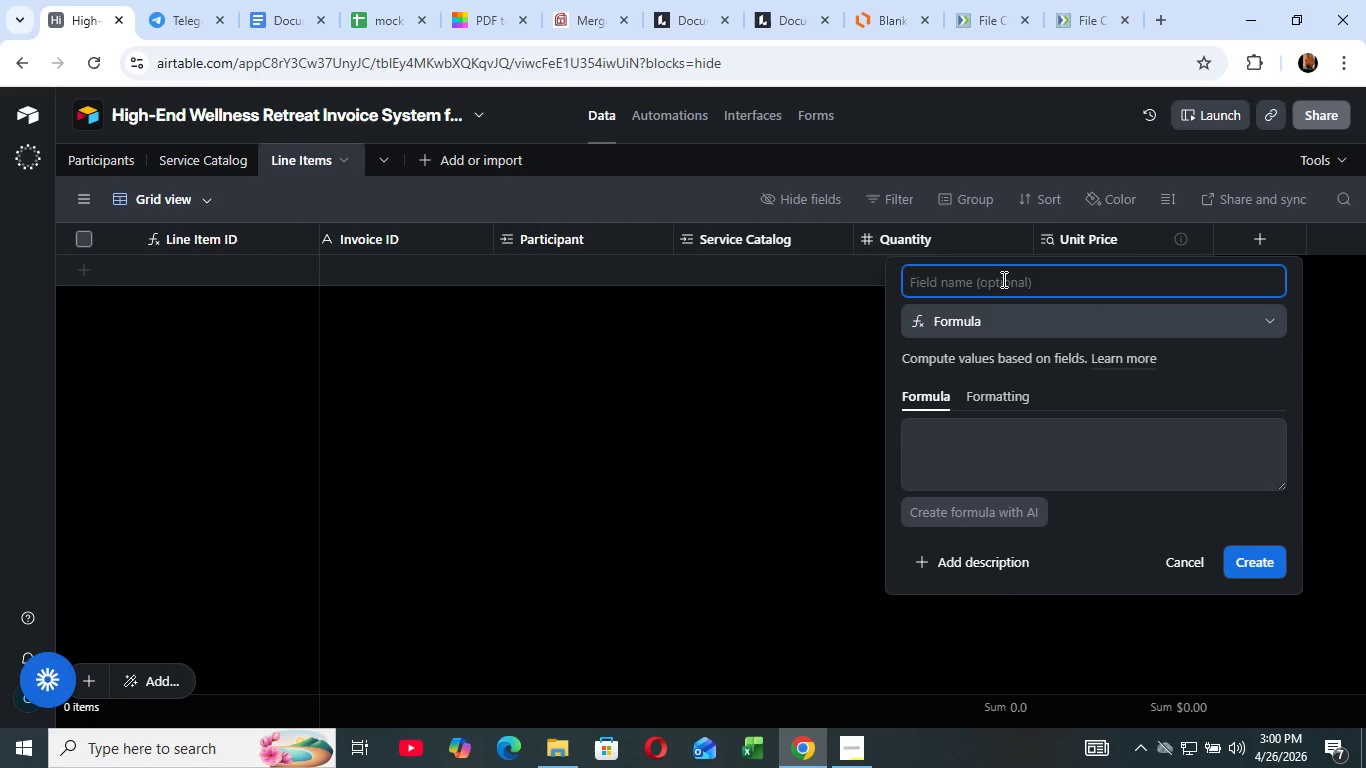 
left_click([1001, 280])
 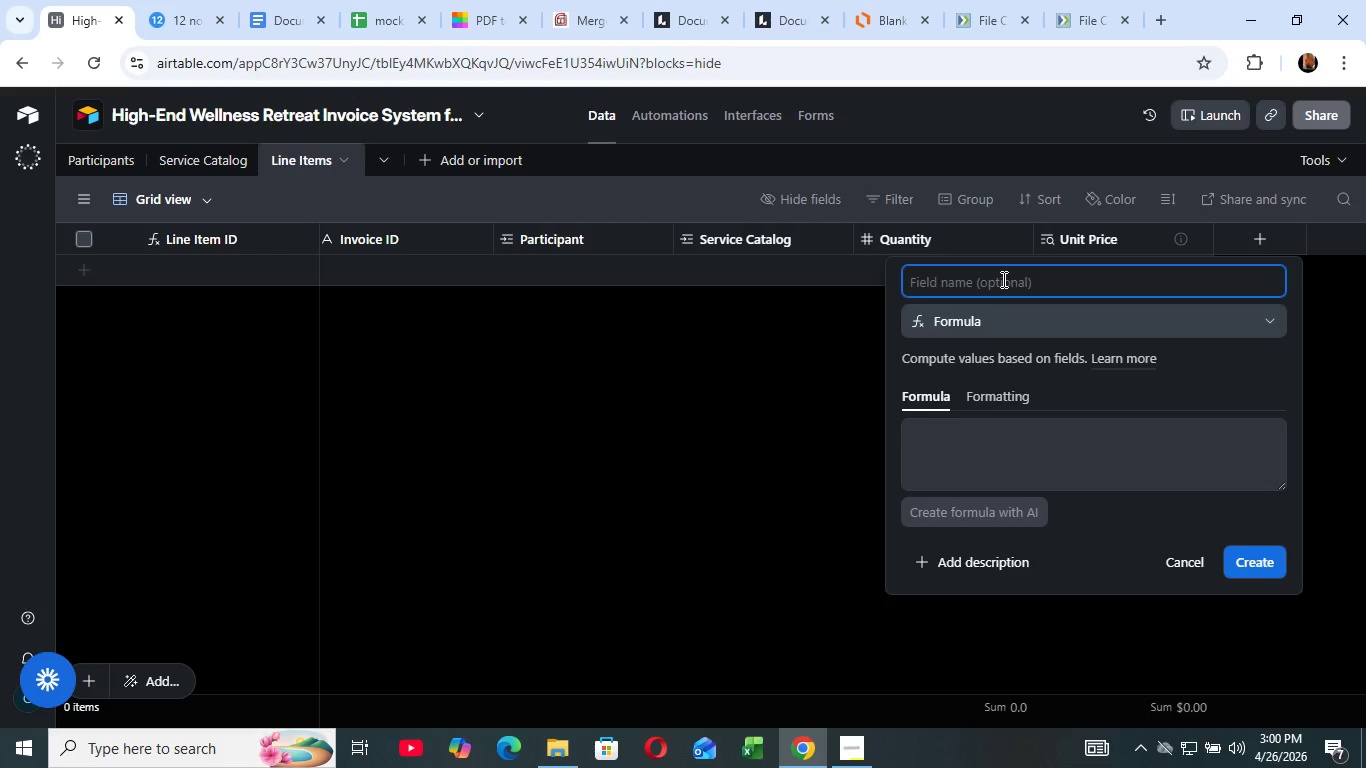 
wait(5.41)
 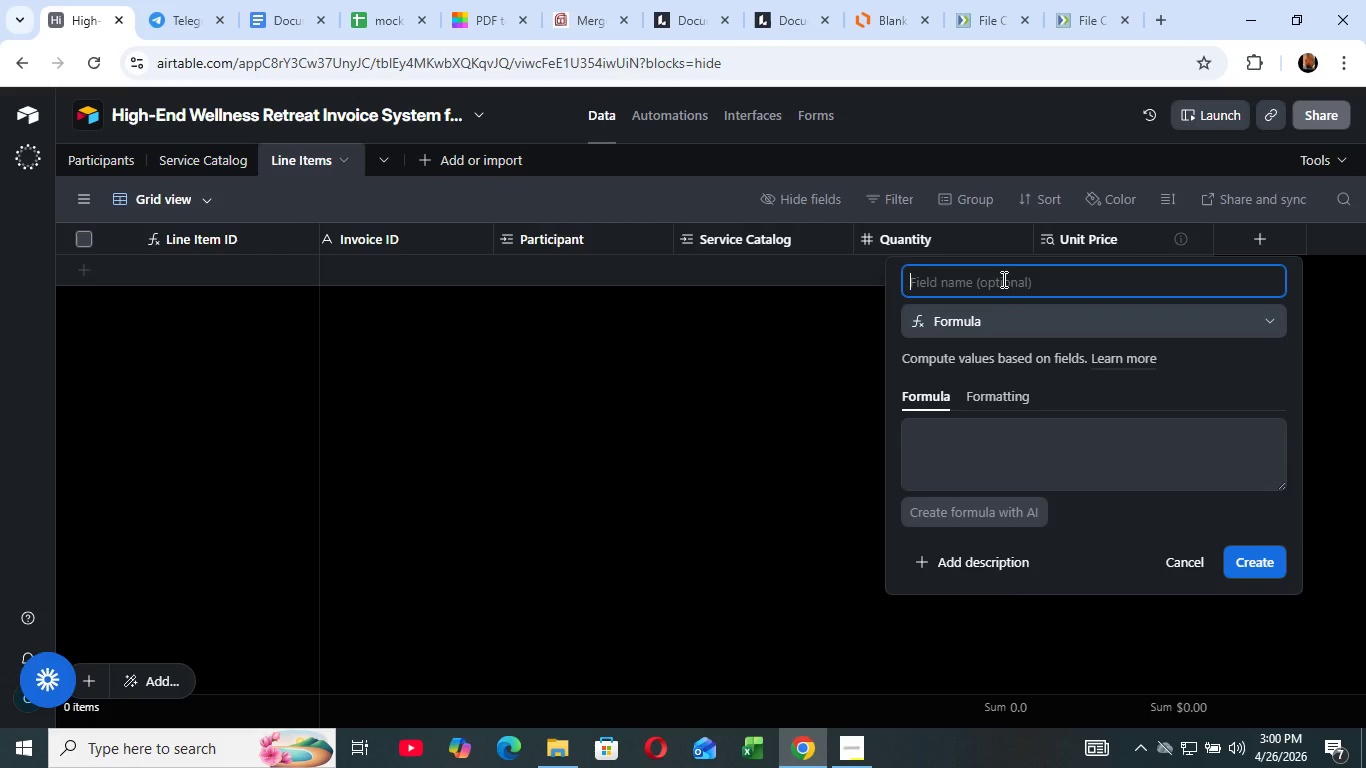 
type(SUbtotal)
 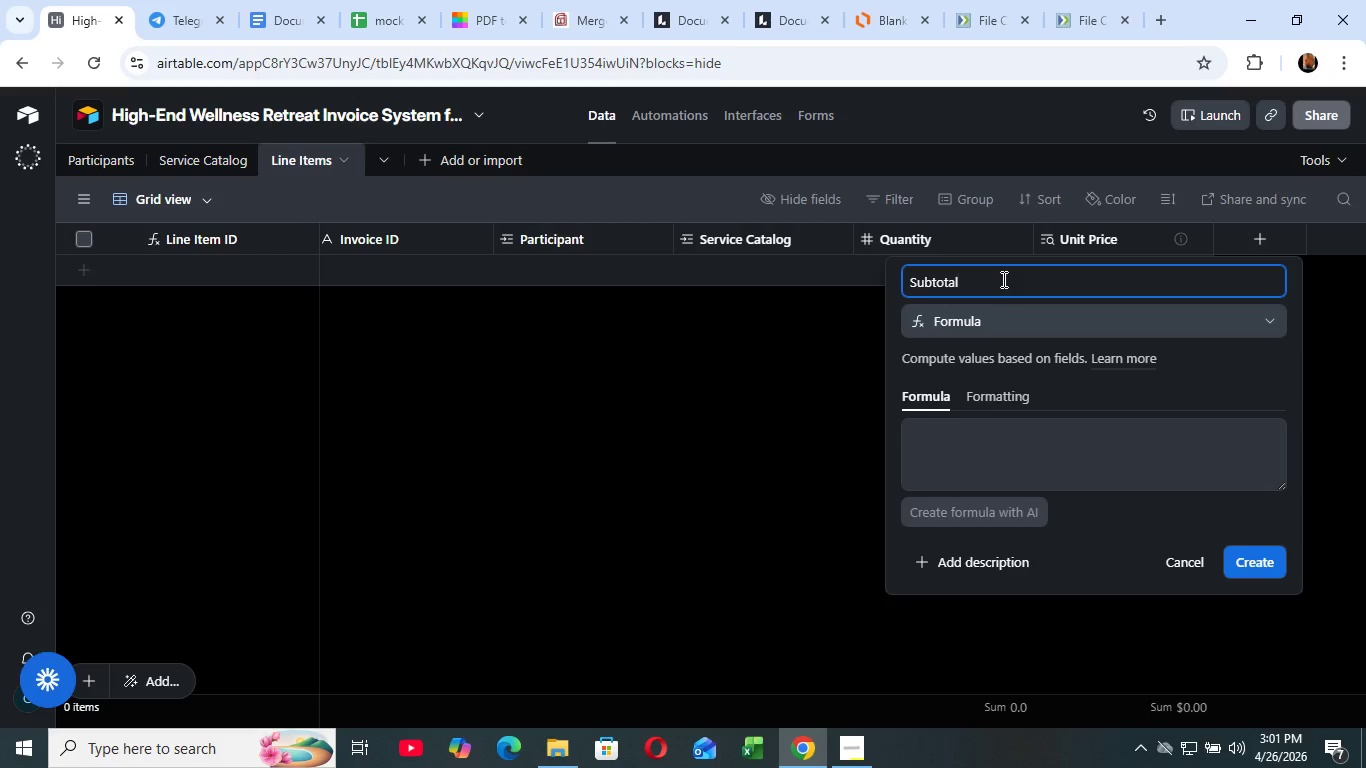 
wait(13.09)
 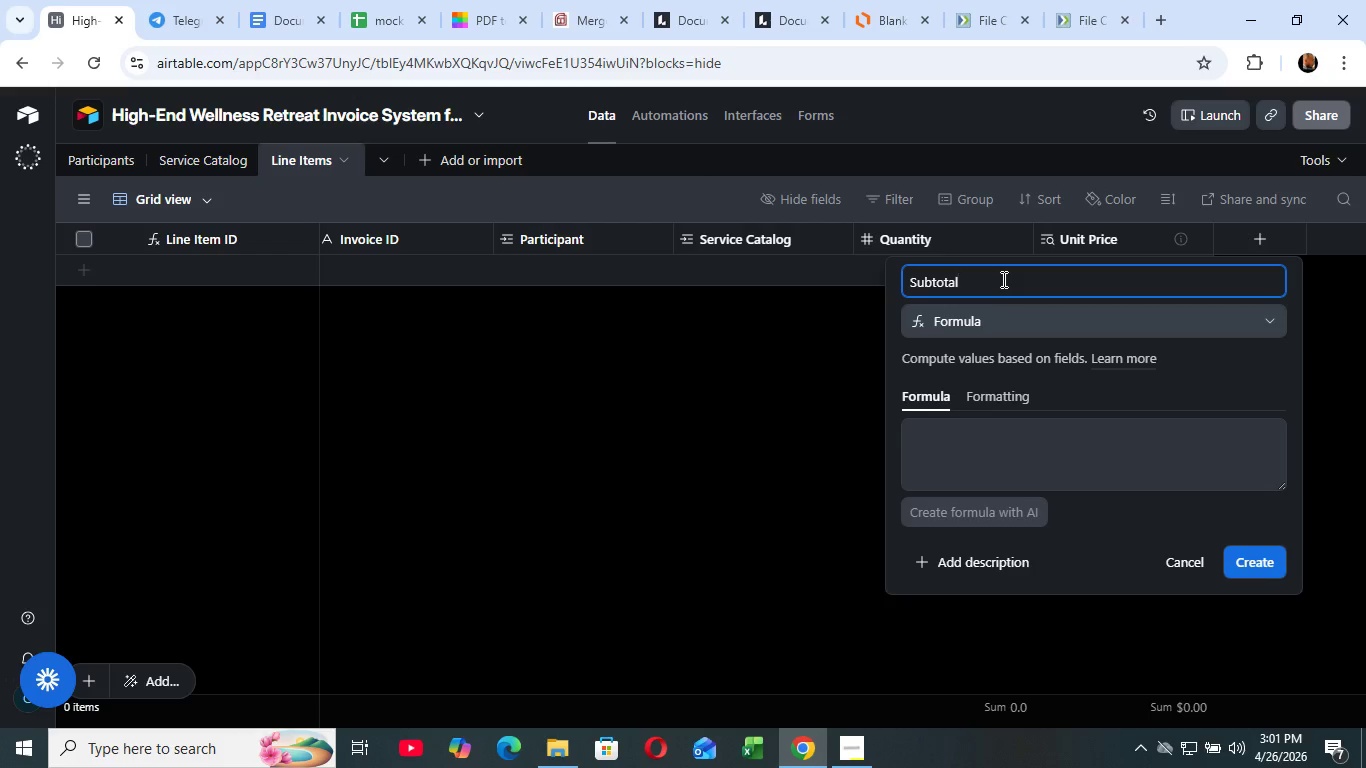 
left_click([941, 448])
 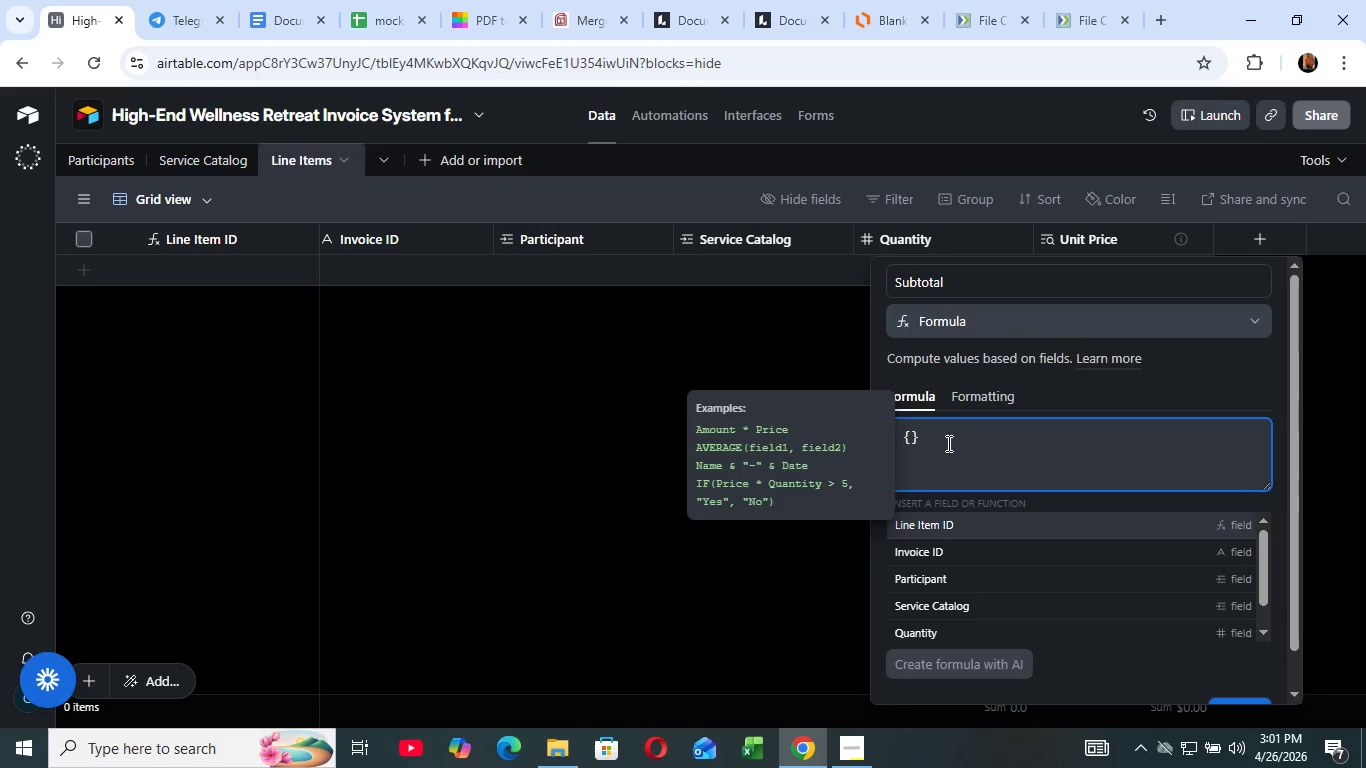 
type([unit )
 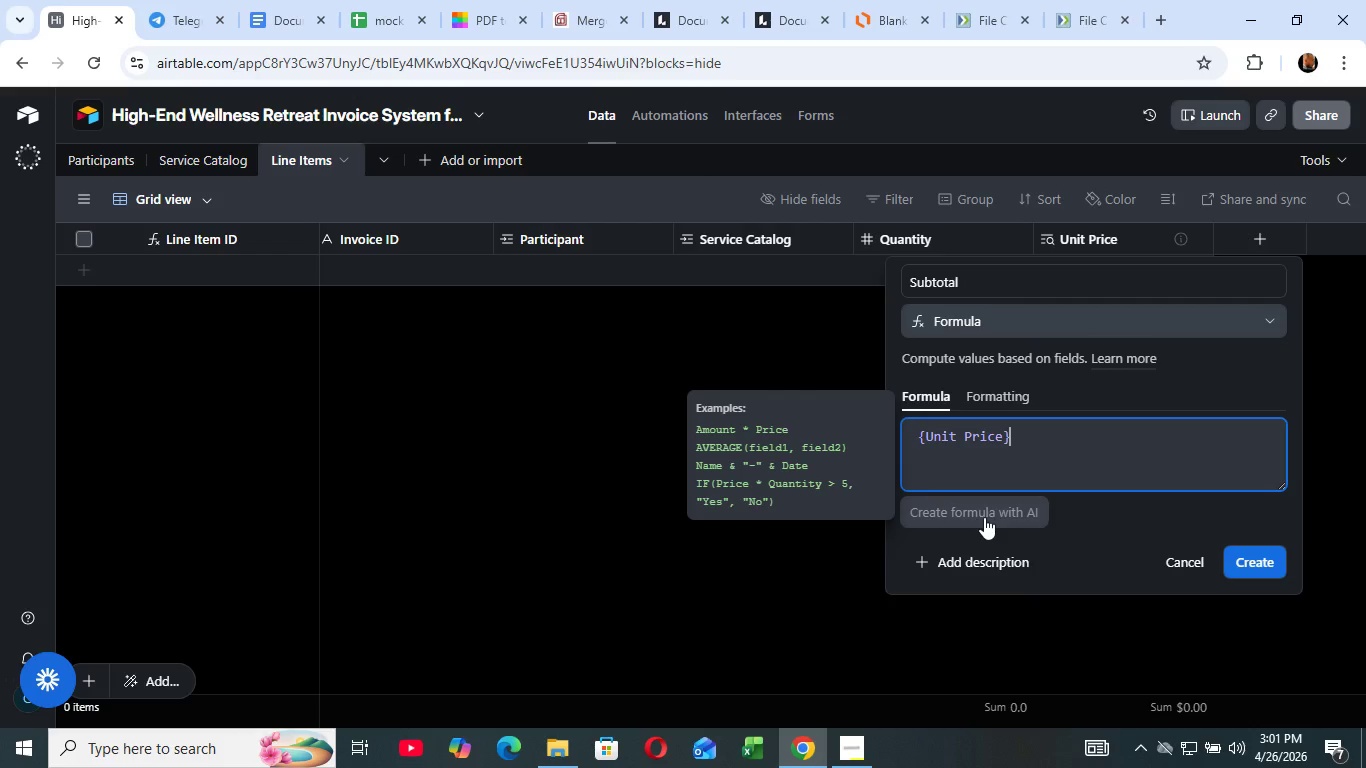 
left_click([983, 518])
 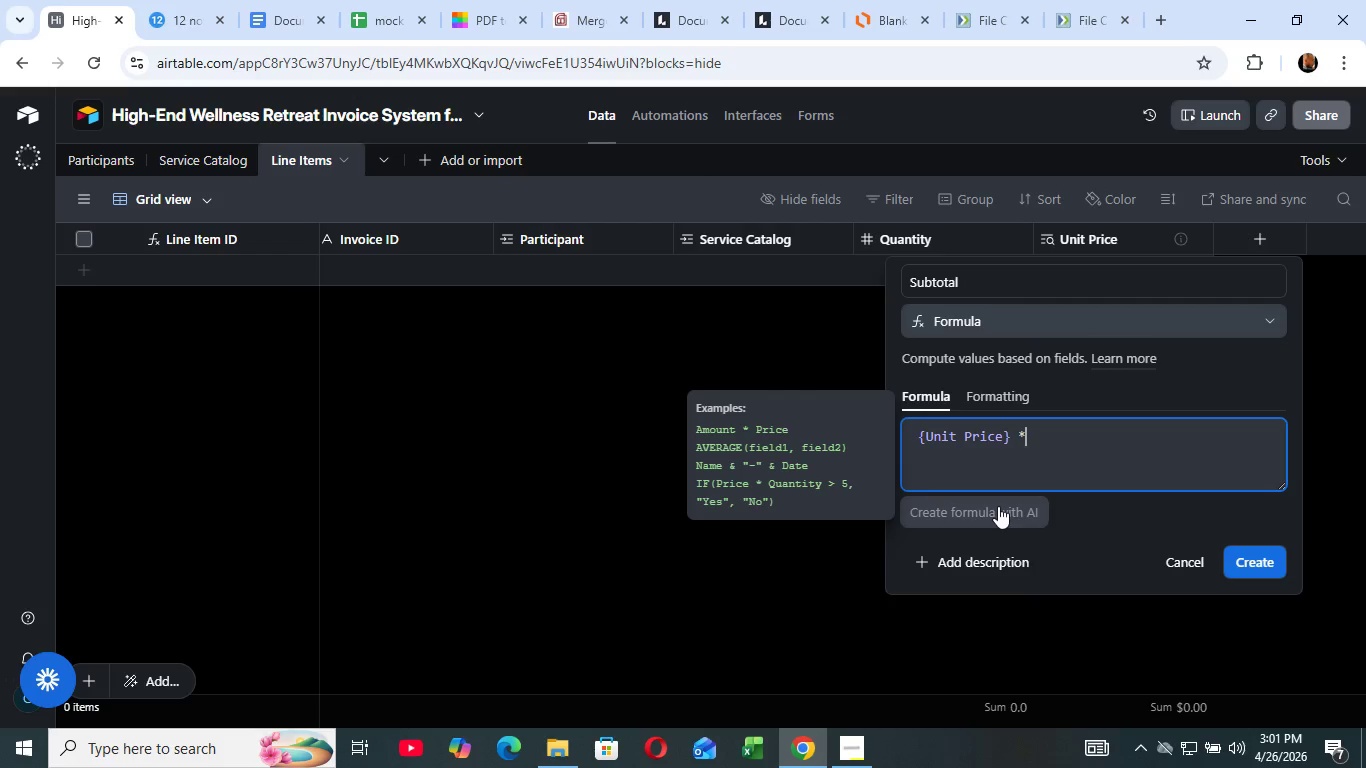 
key(Space)
 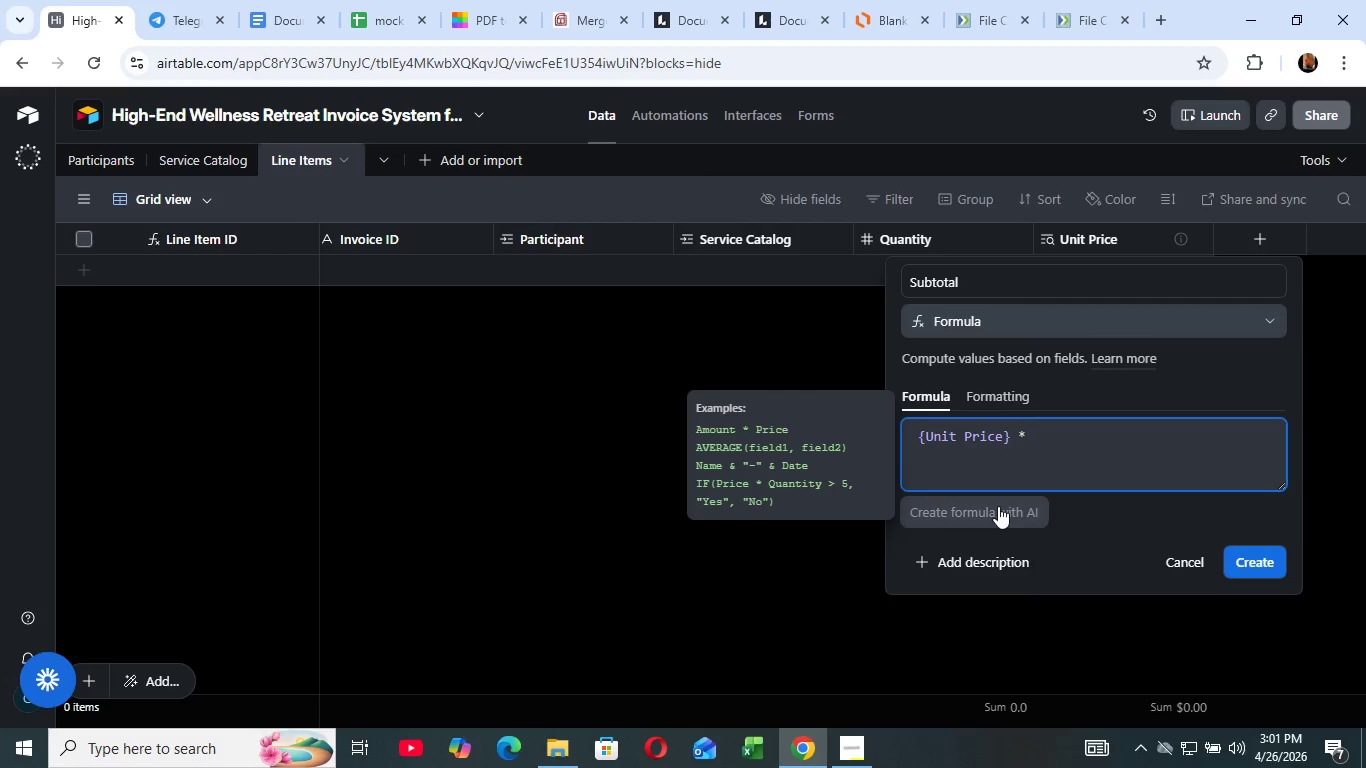 
key(Shift+8)
 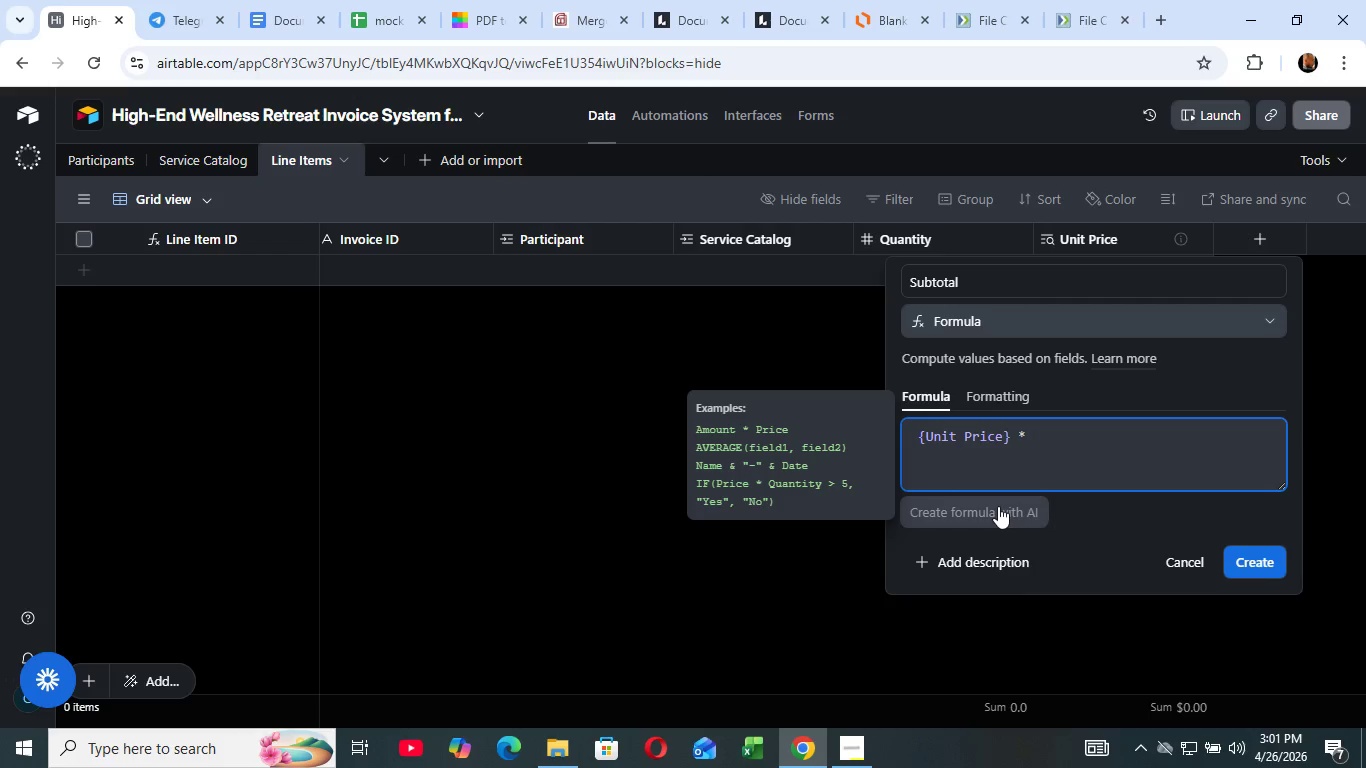 
wait(18.75)
 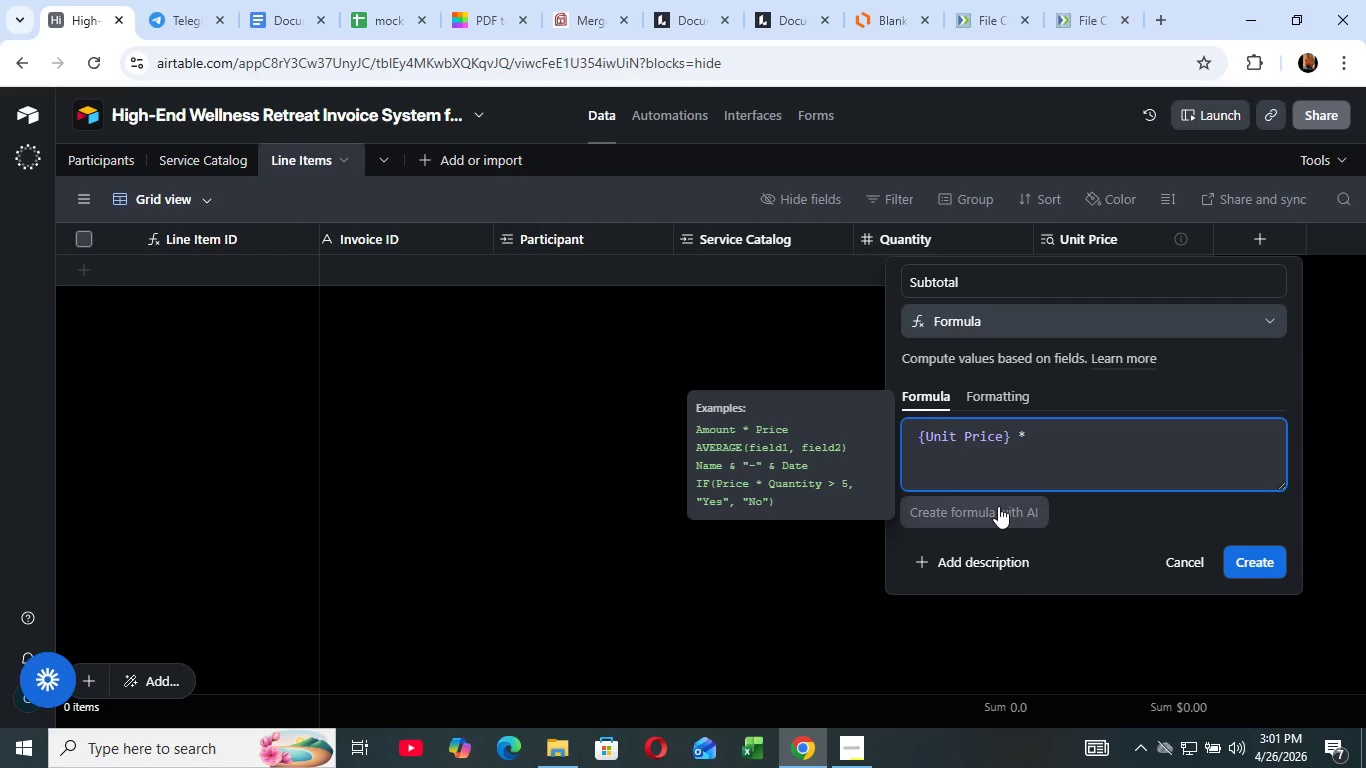 
key(Shift+ShiftLeft)
 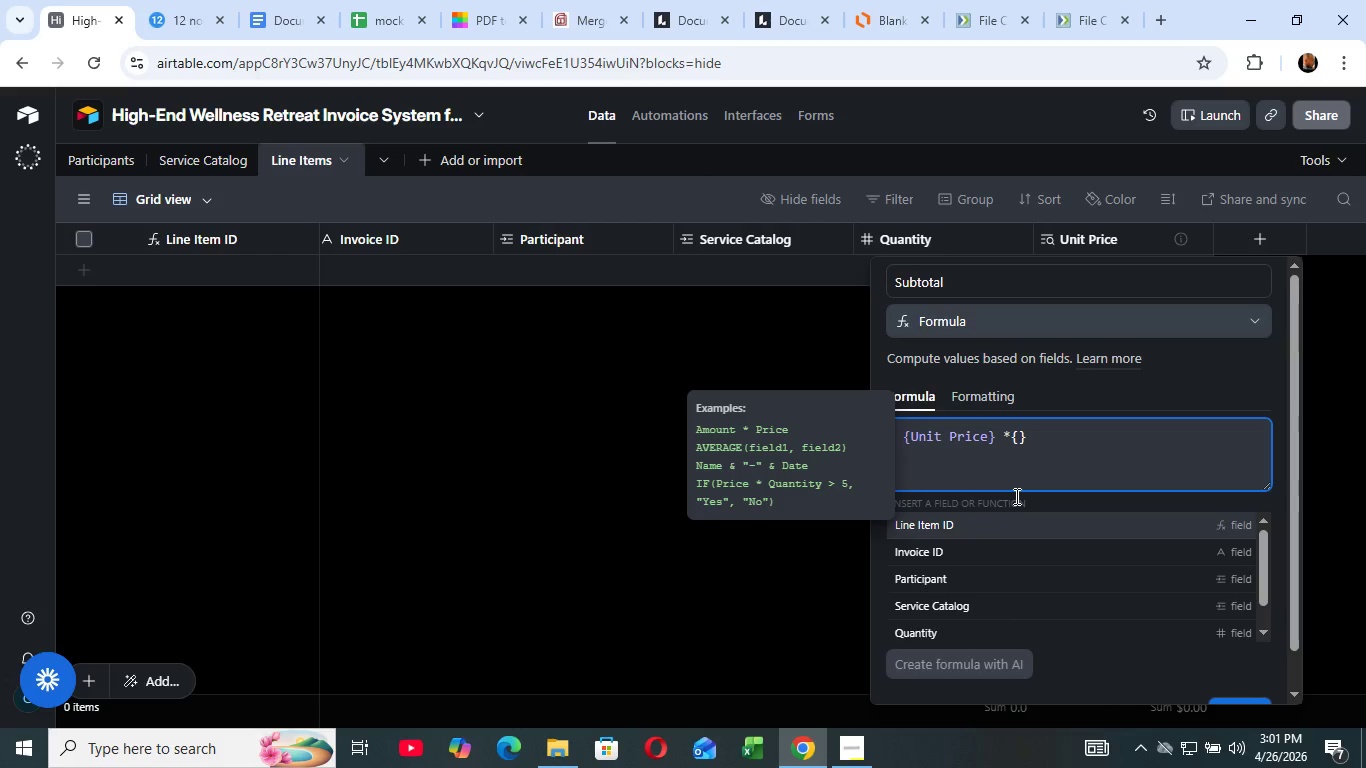 
key(Shift+BracketLeft)
 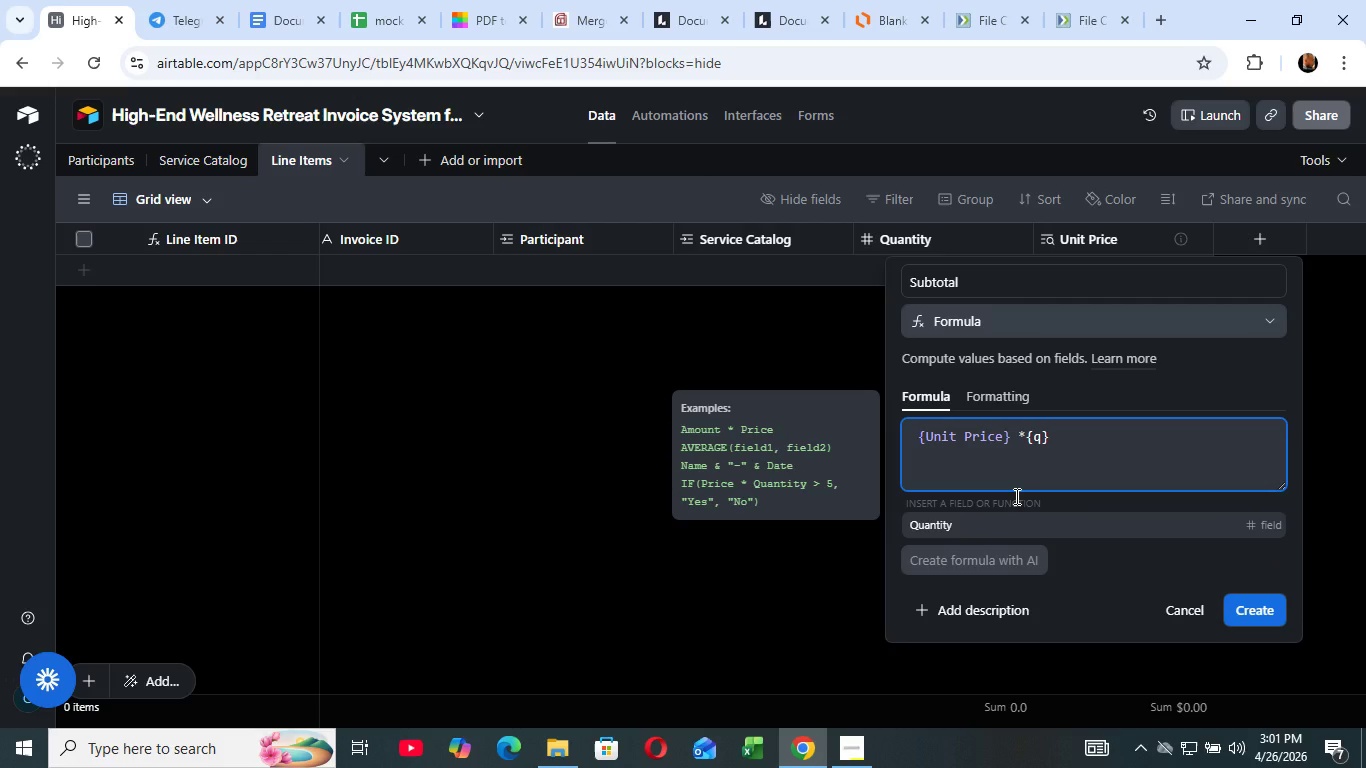 
key(Q)
 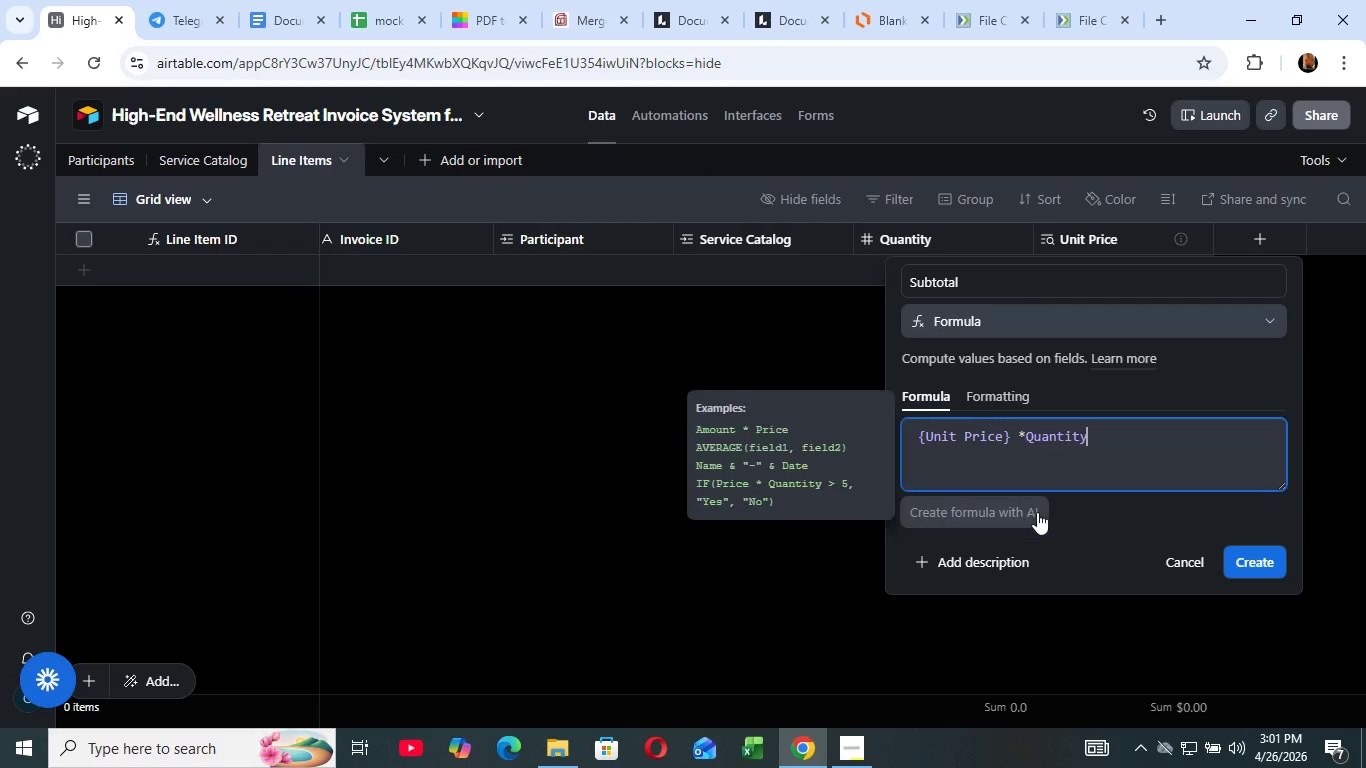 
left_click([1037, 512])
 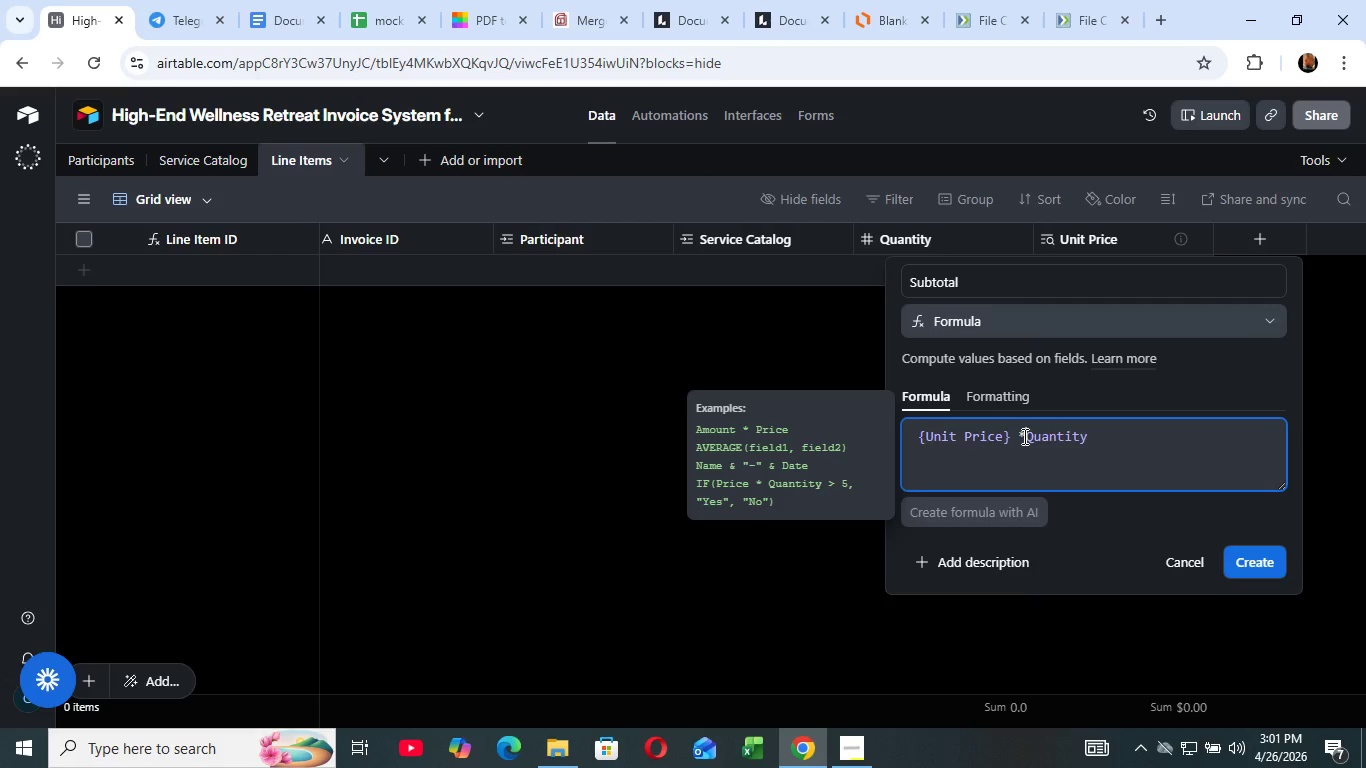 
left_click([1023, 436])
 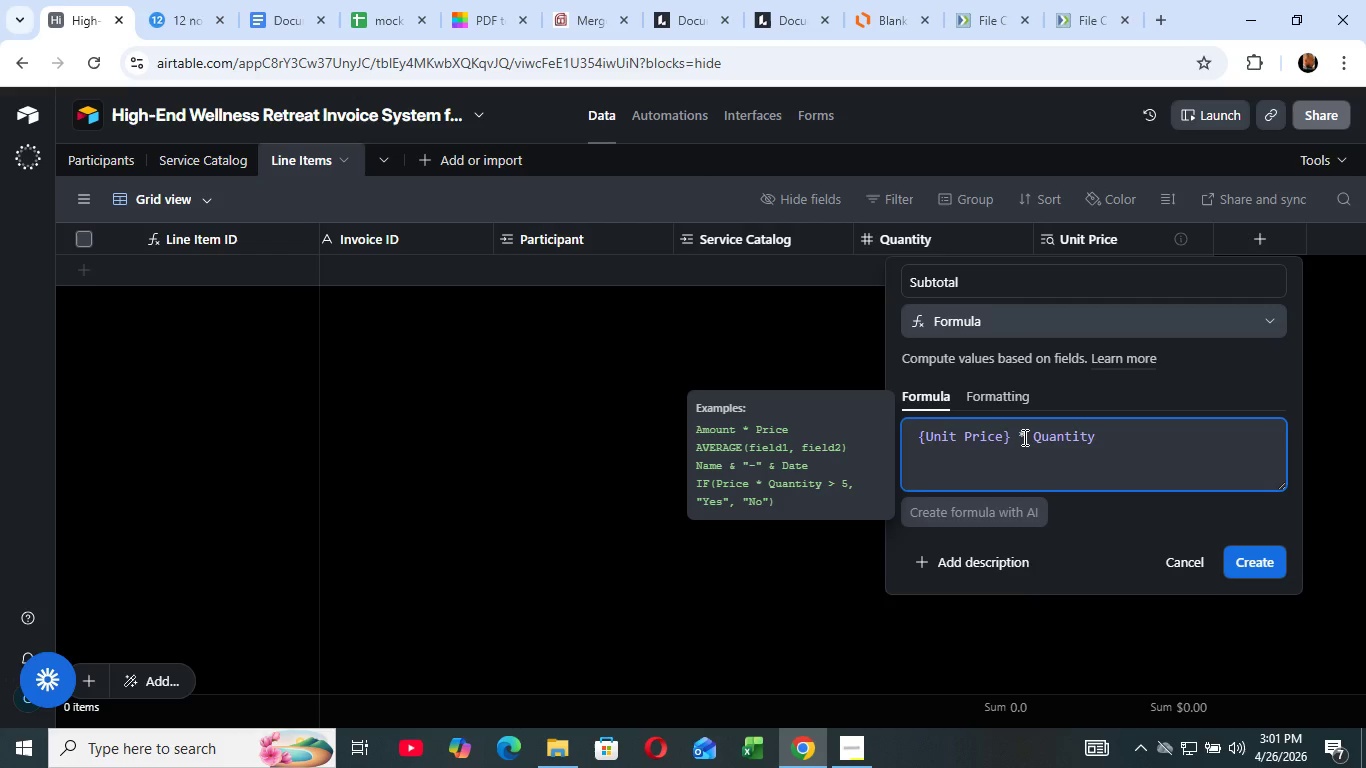 
key(Space)
 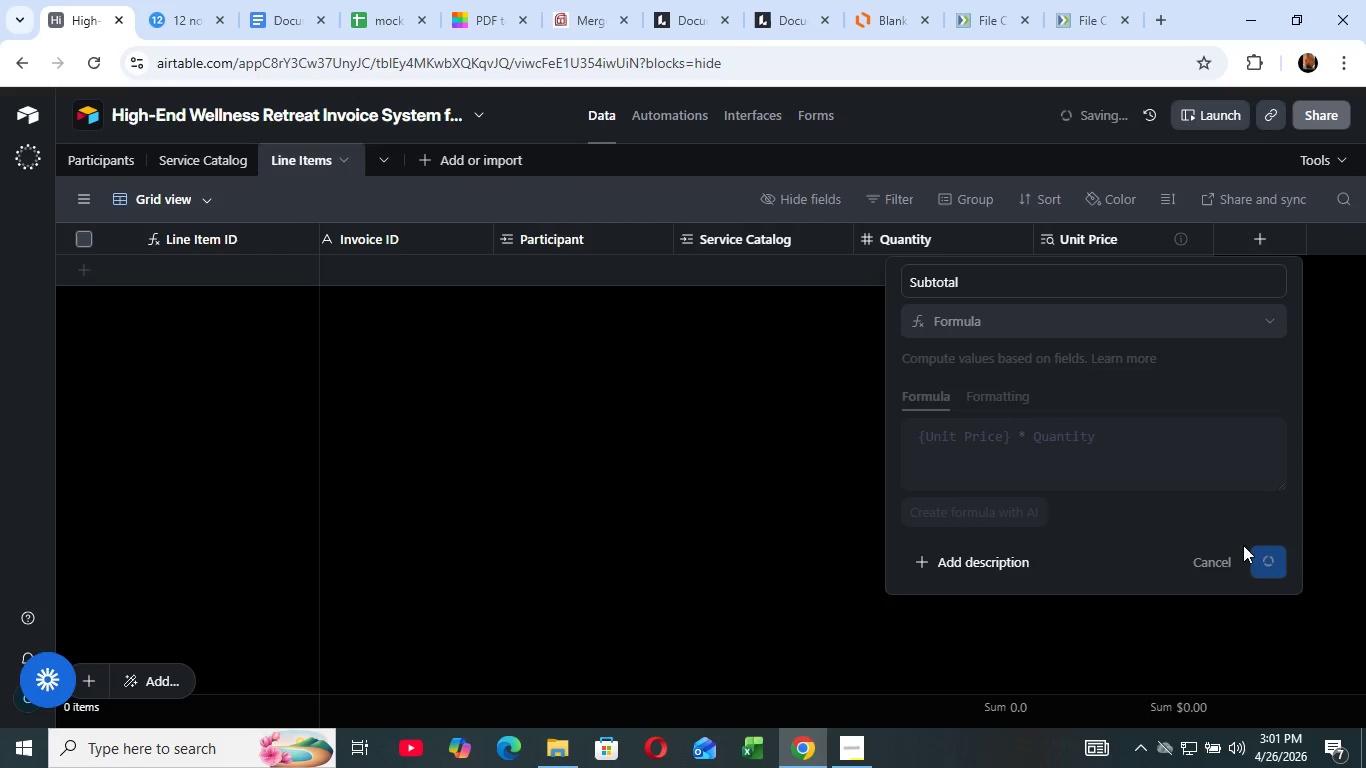 
left_click([1258, 557])
 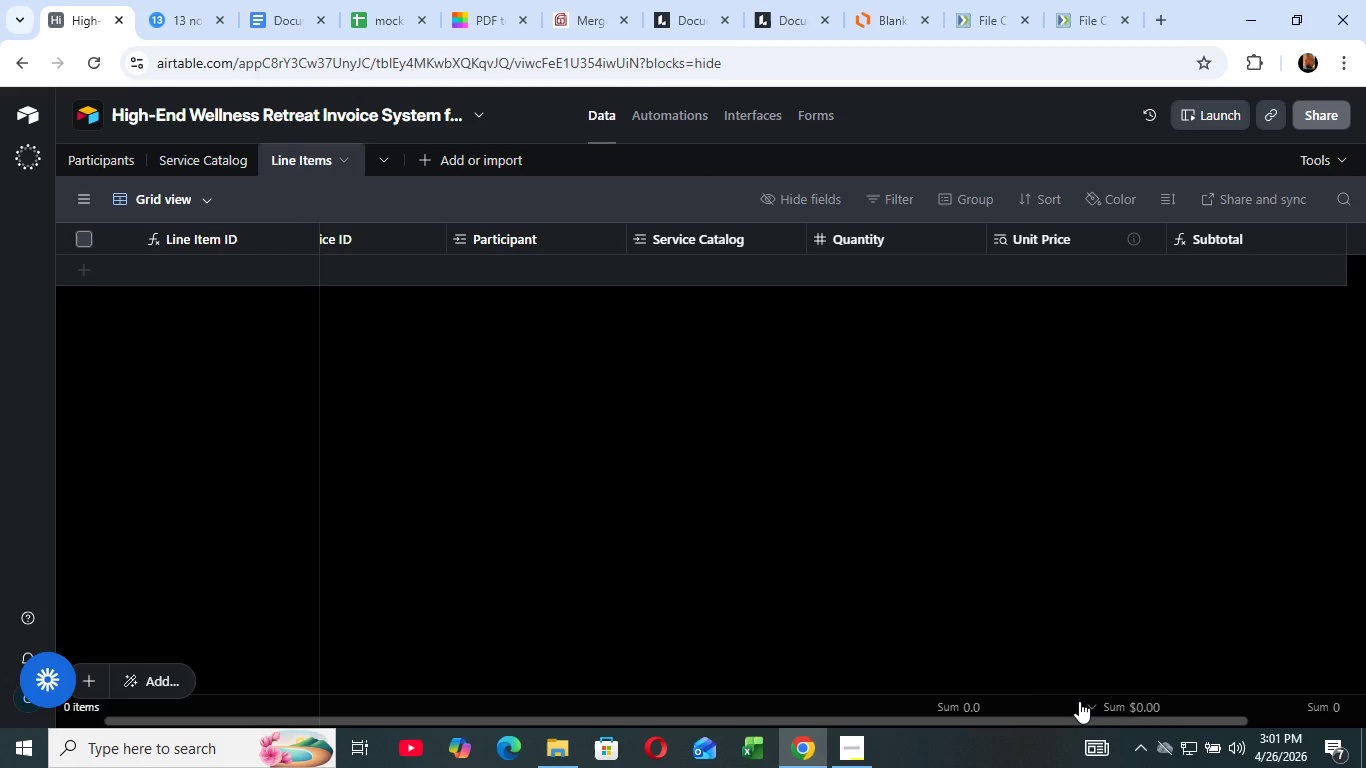 
wait(14.48)
 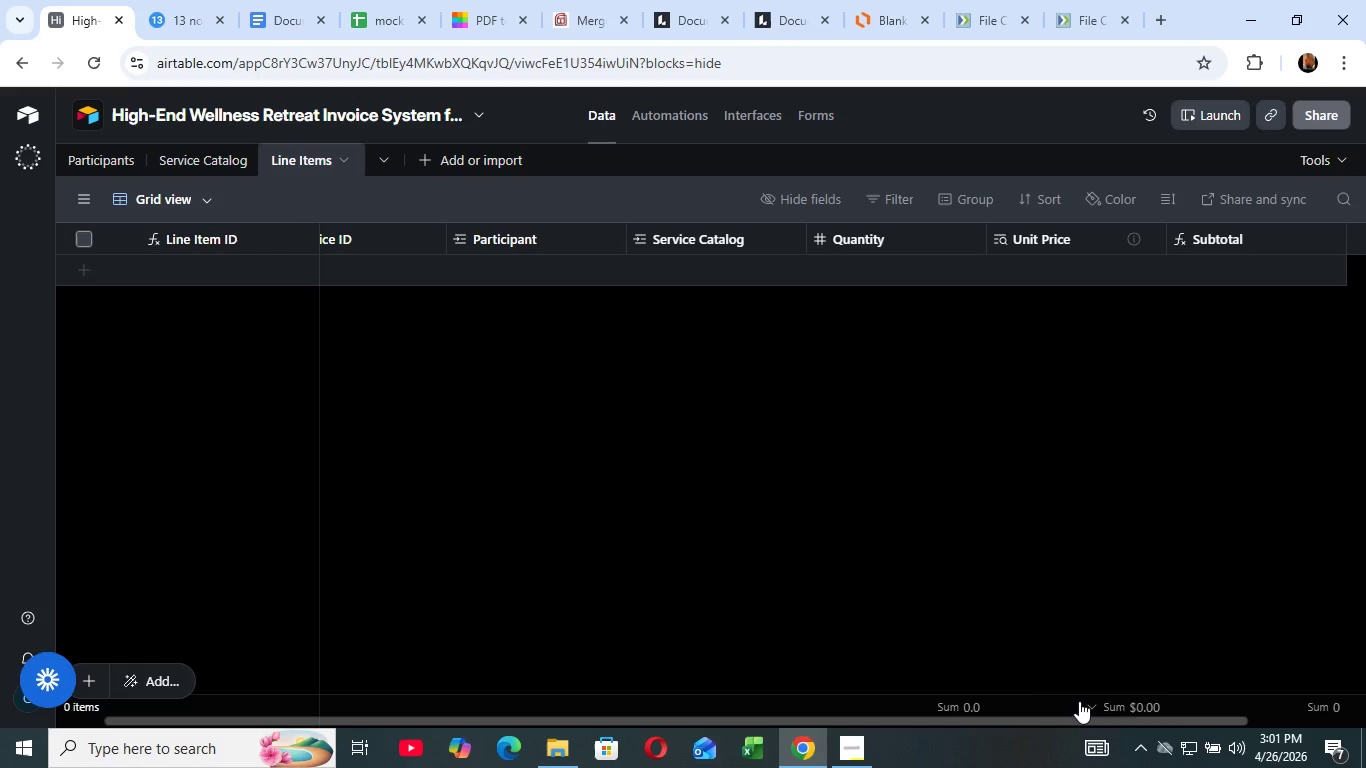 
mouse_move([1045, 691])
 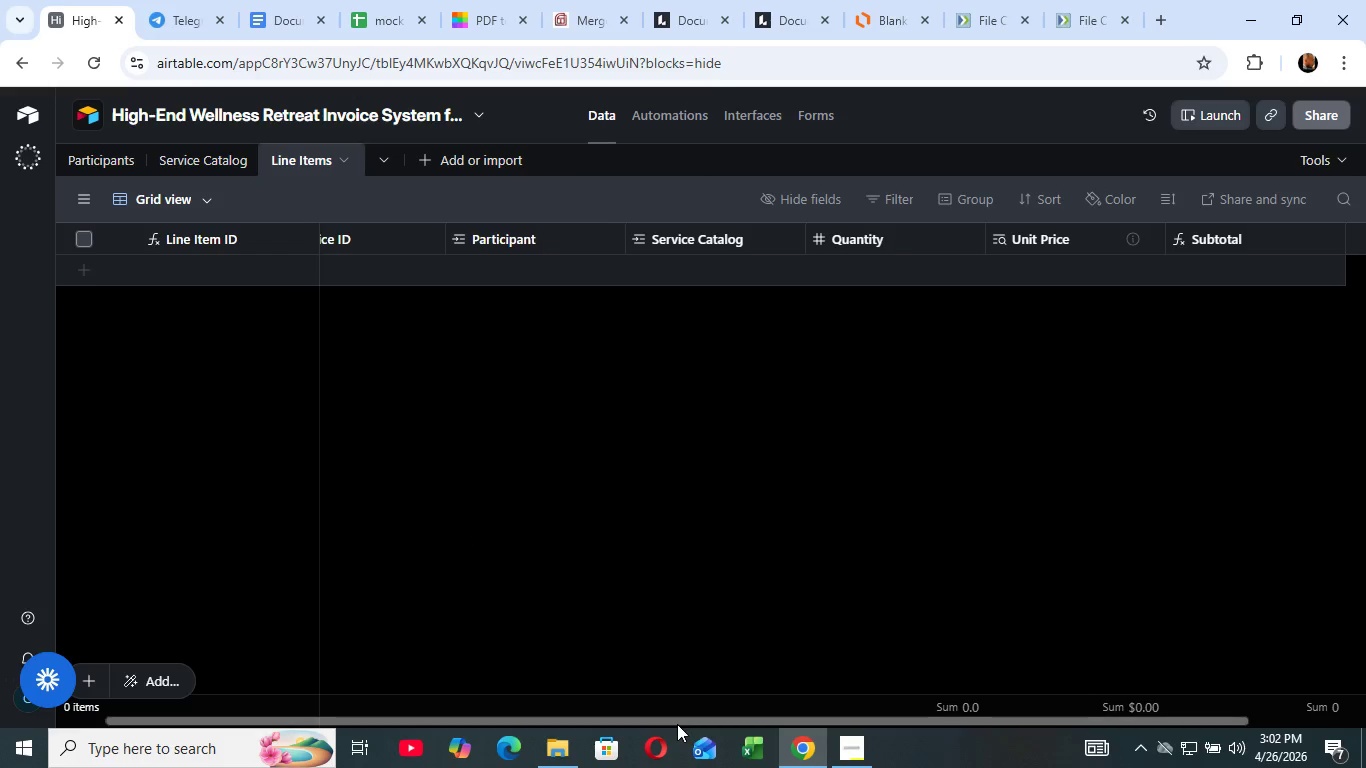 
left_click_drag(start_coordinate=[676, 723], to_coordinate=[845, 757])
 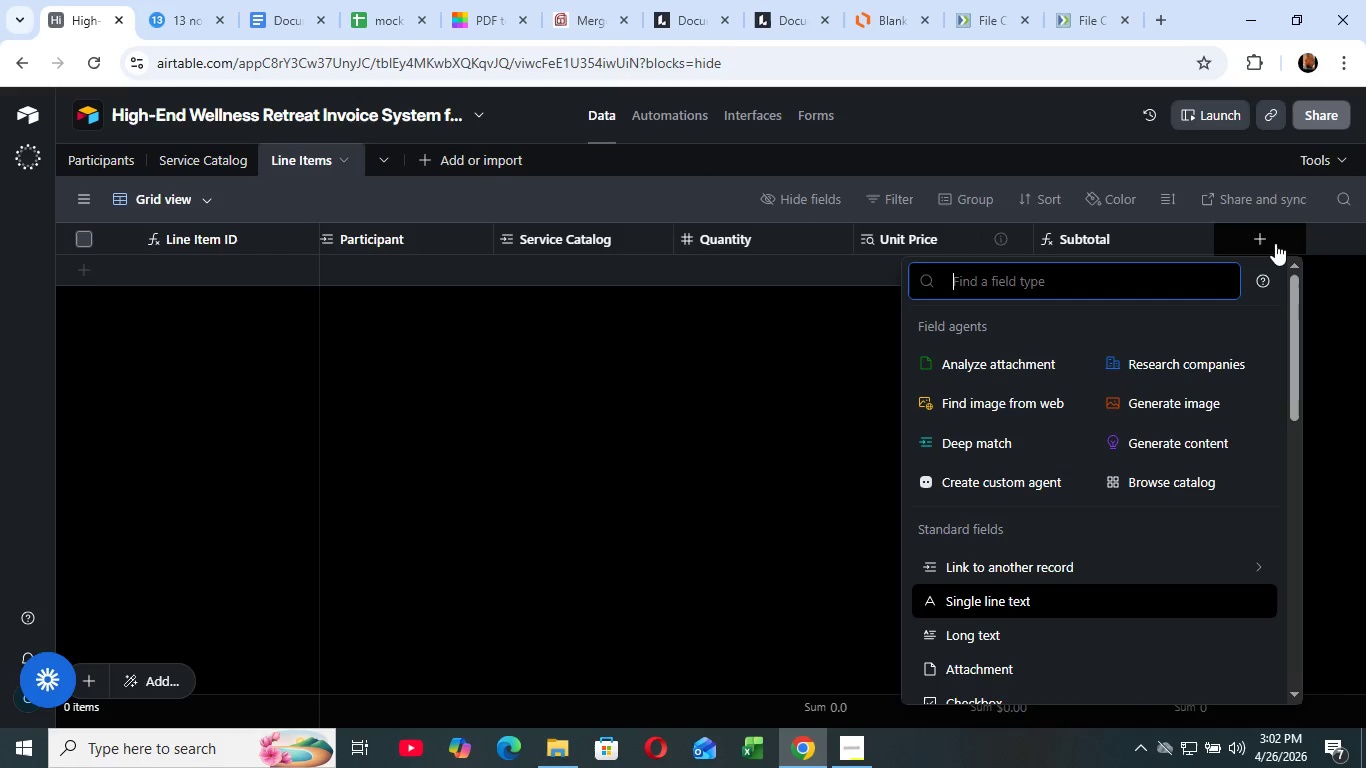 
left_click([1278, 240])
 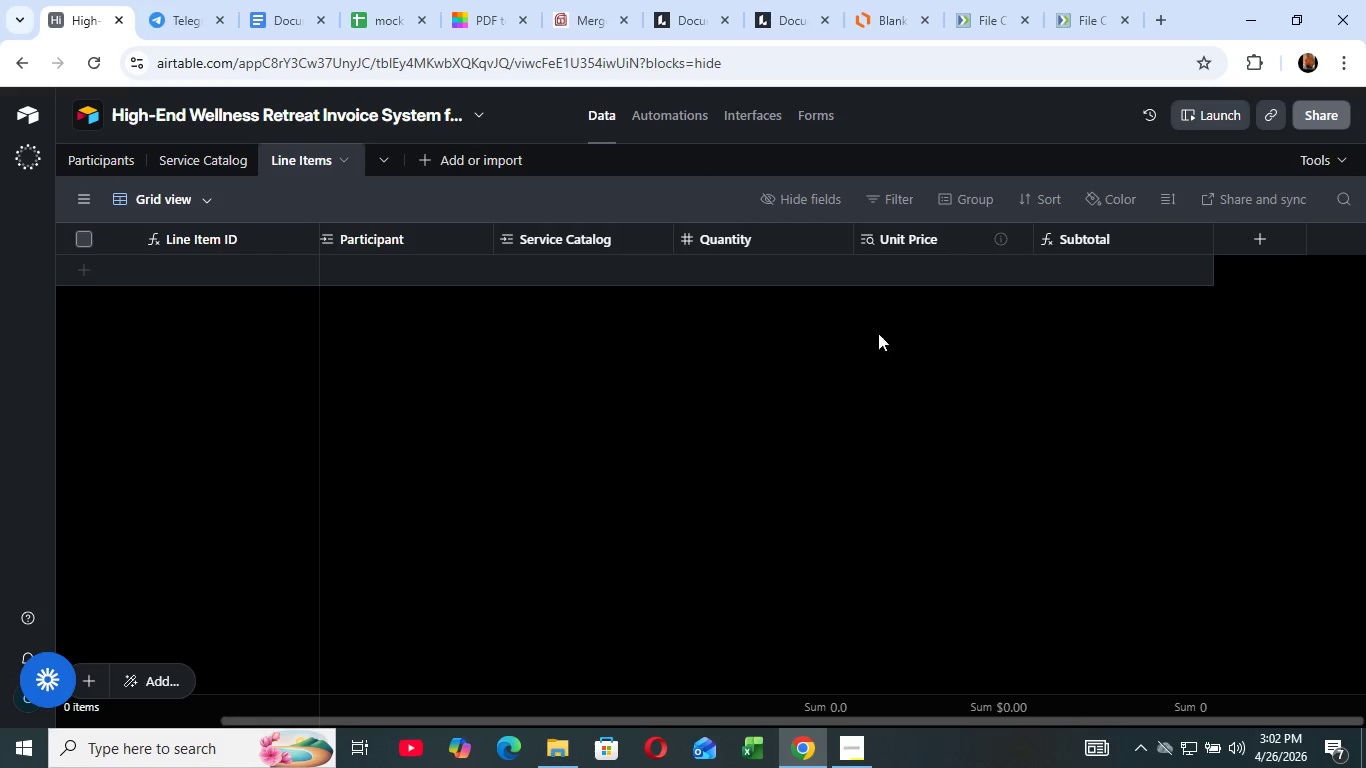 
wait(6.67)
 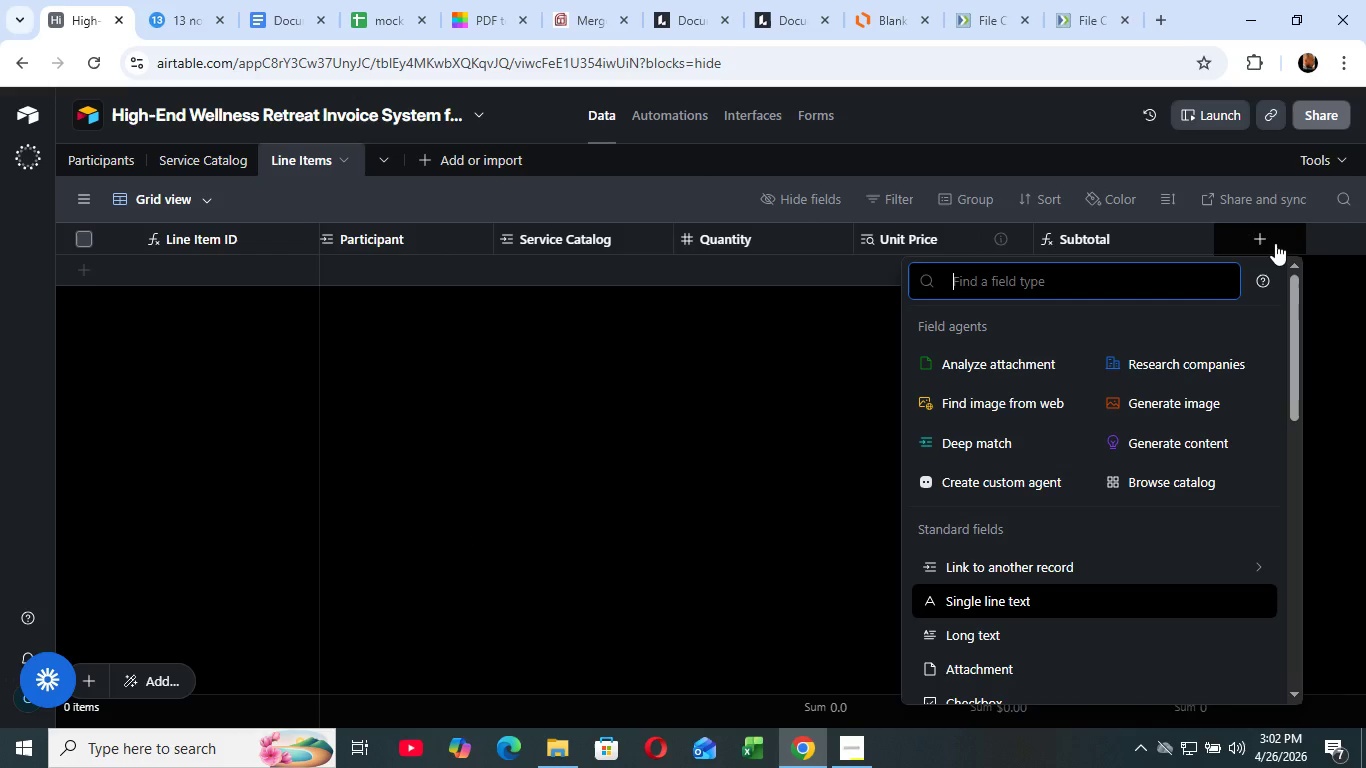 
left_click_drag(start_coordinate=[1130, 248], to_coordinate=[1141, 250])
 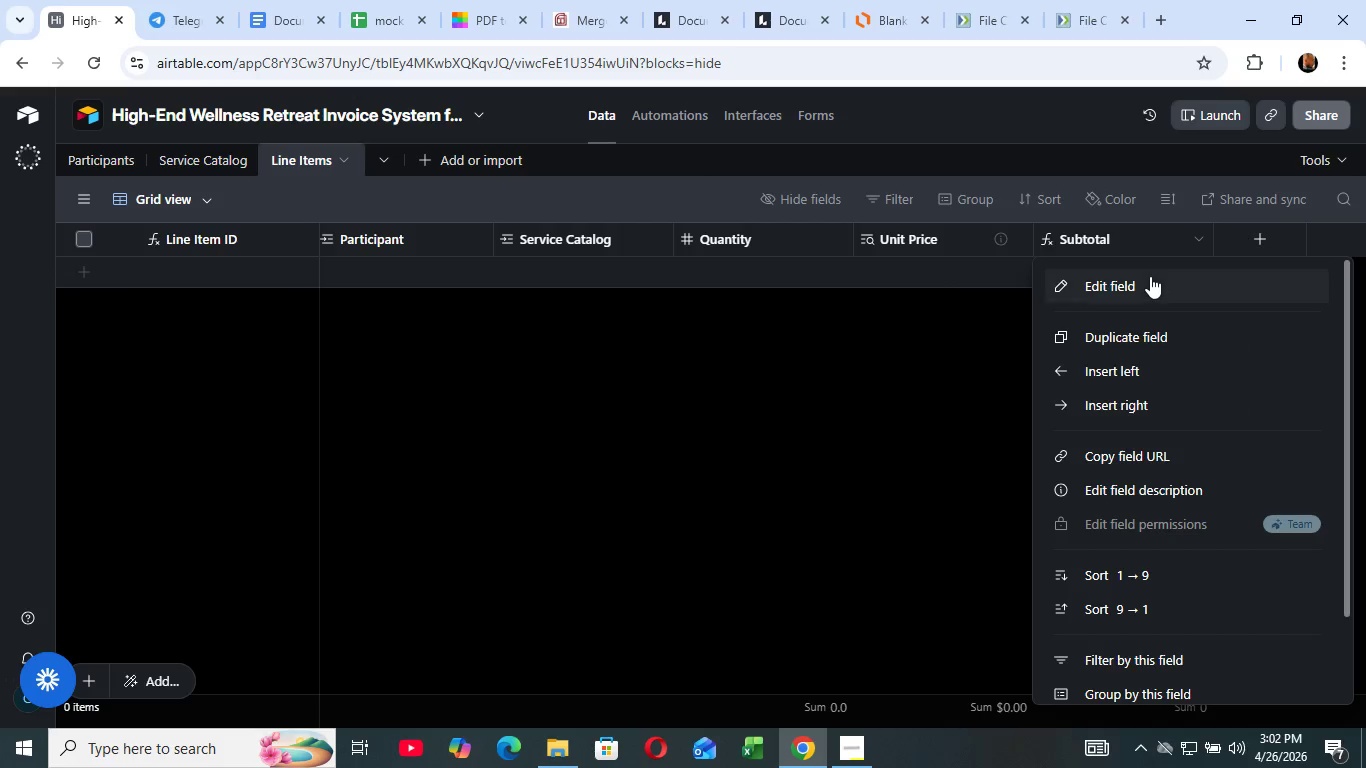 
left_click([1201, 234])
 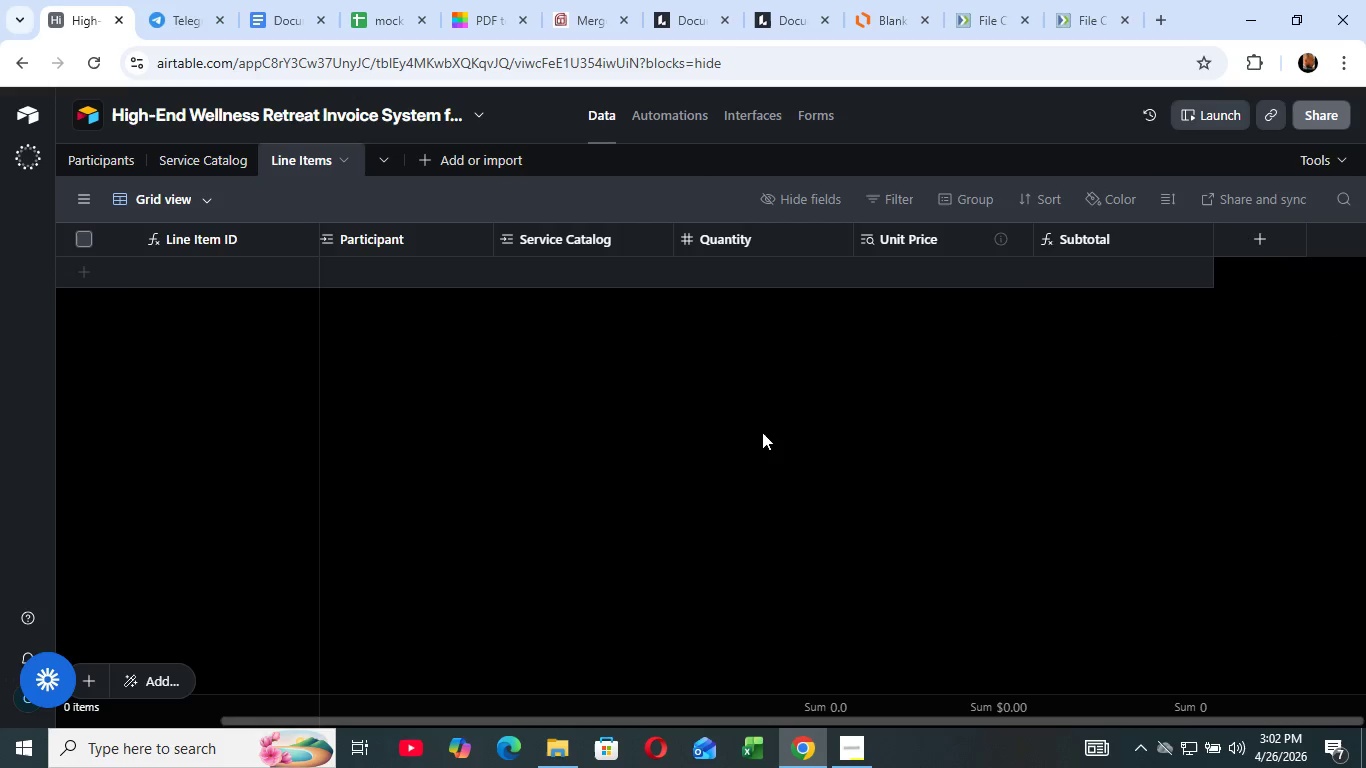 
left_click([762, 432])
 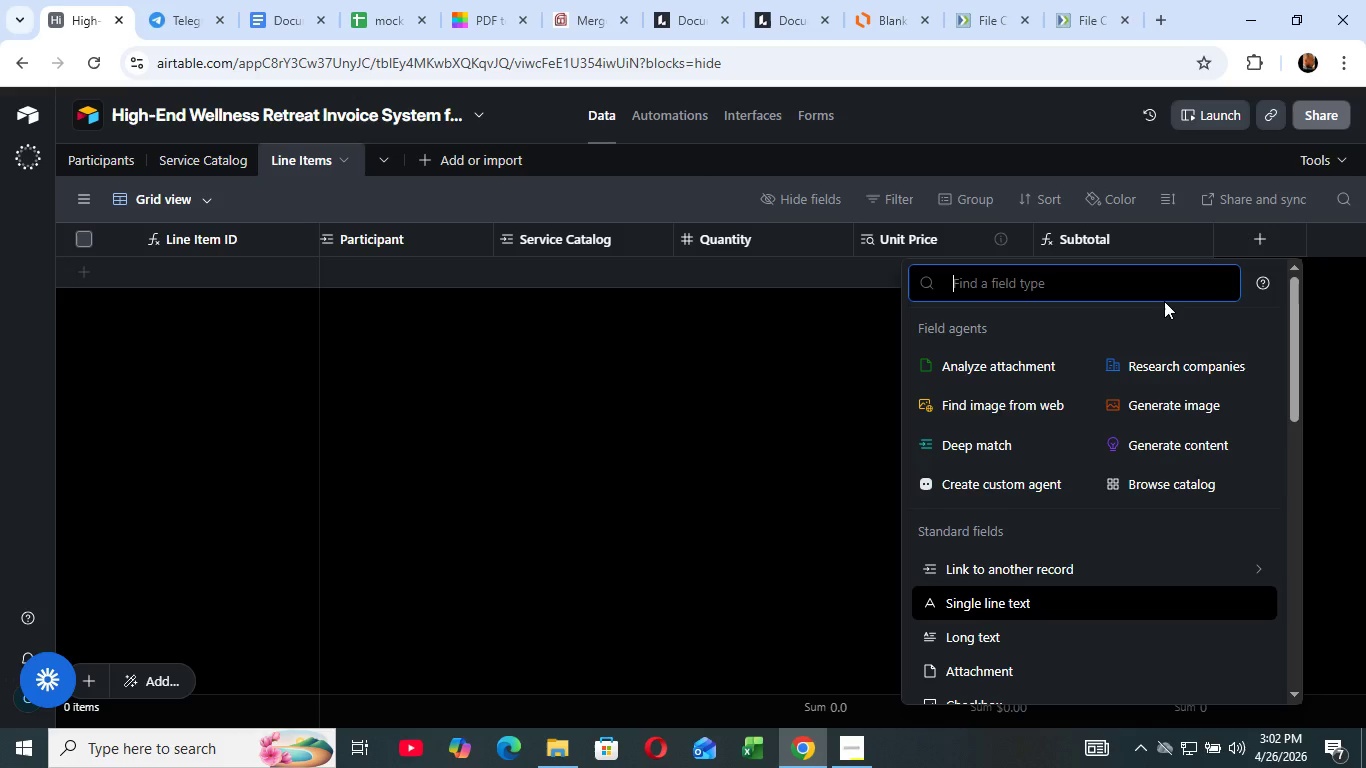 
wait(26.25)
 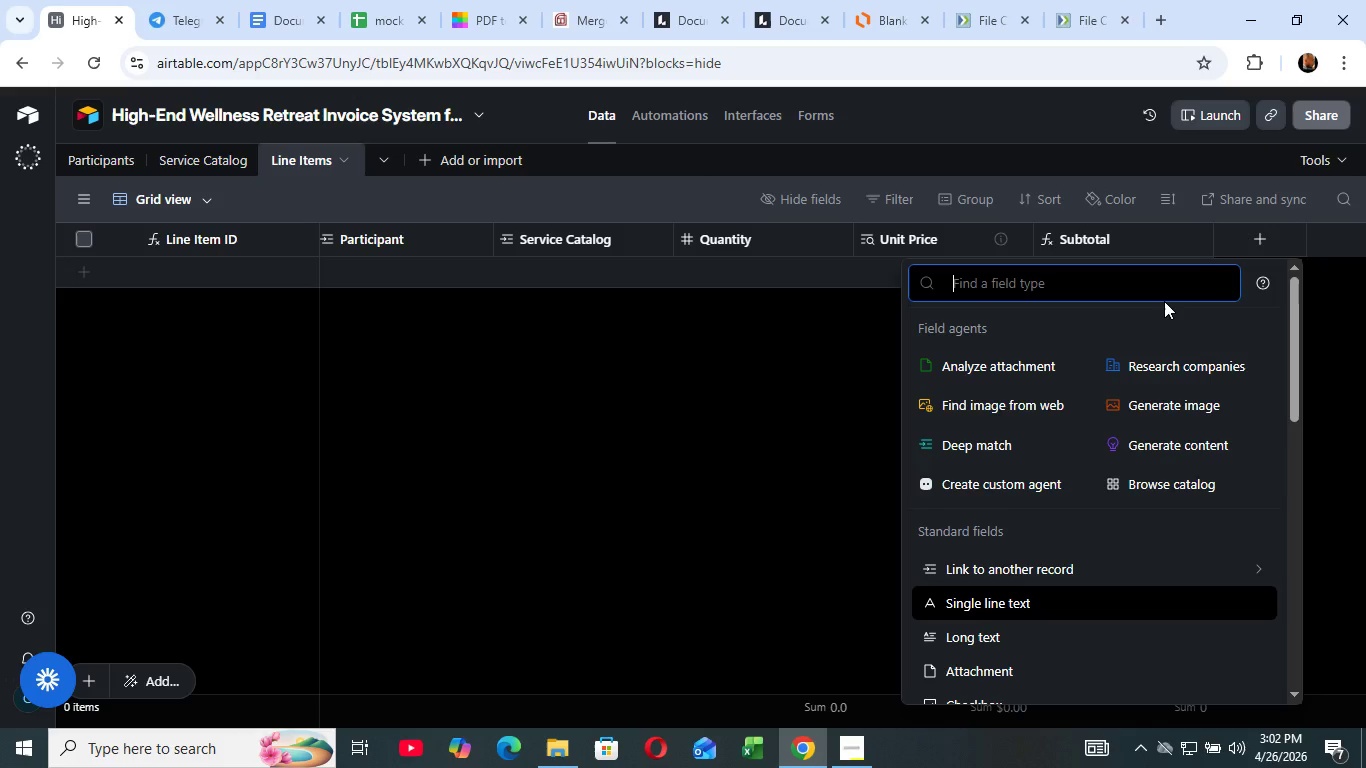 
type(for)
 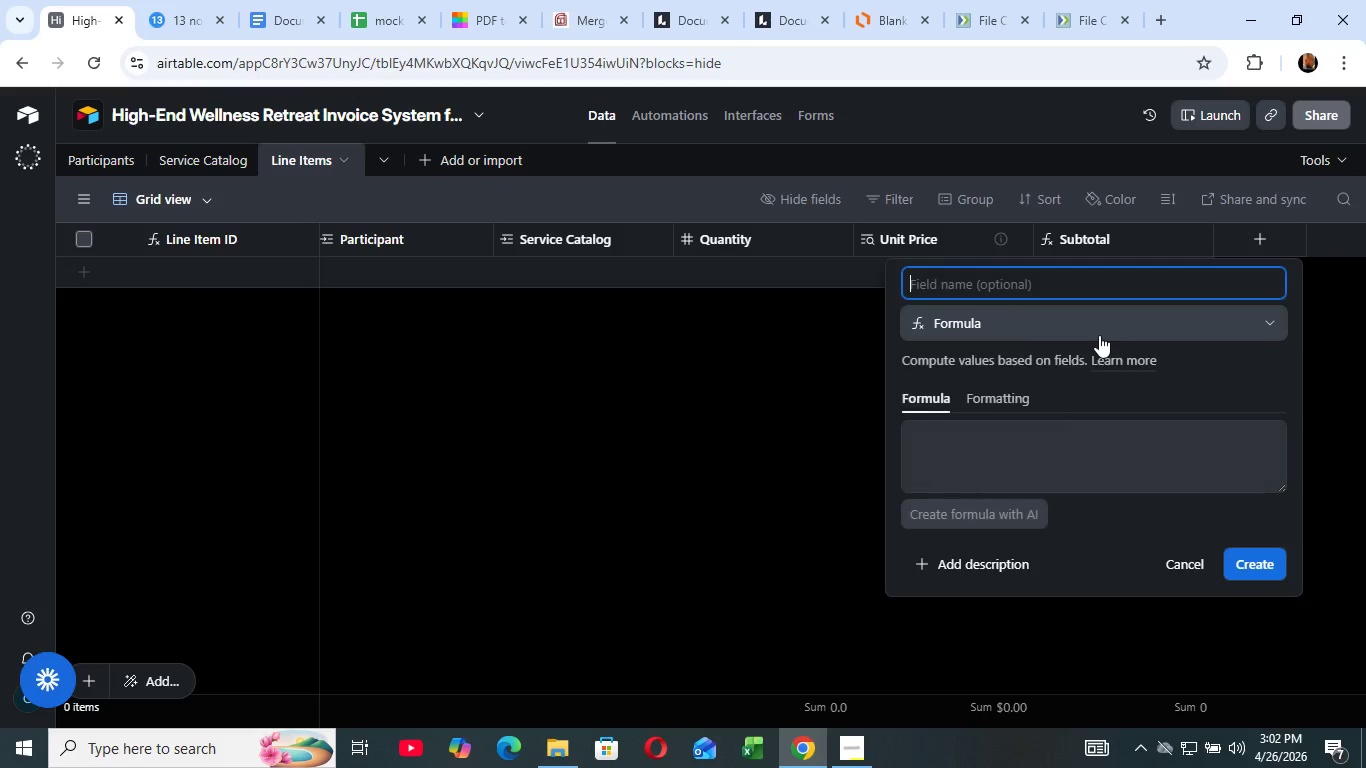 
left_click([1099, 335])
 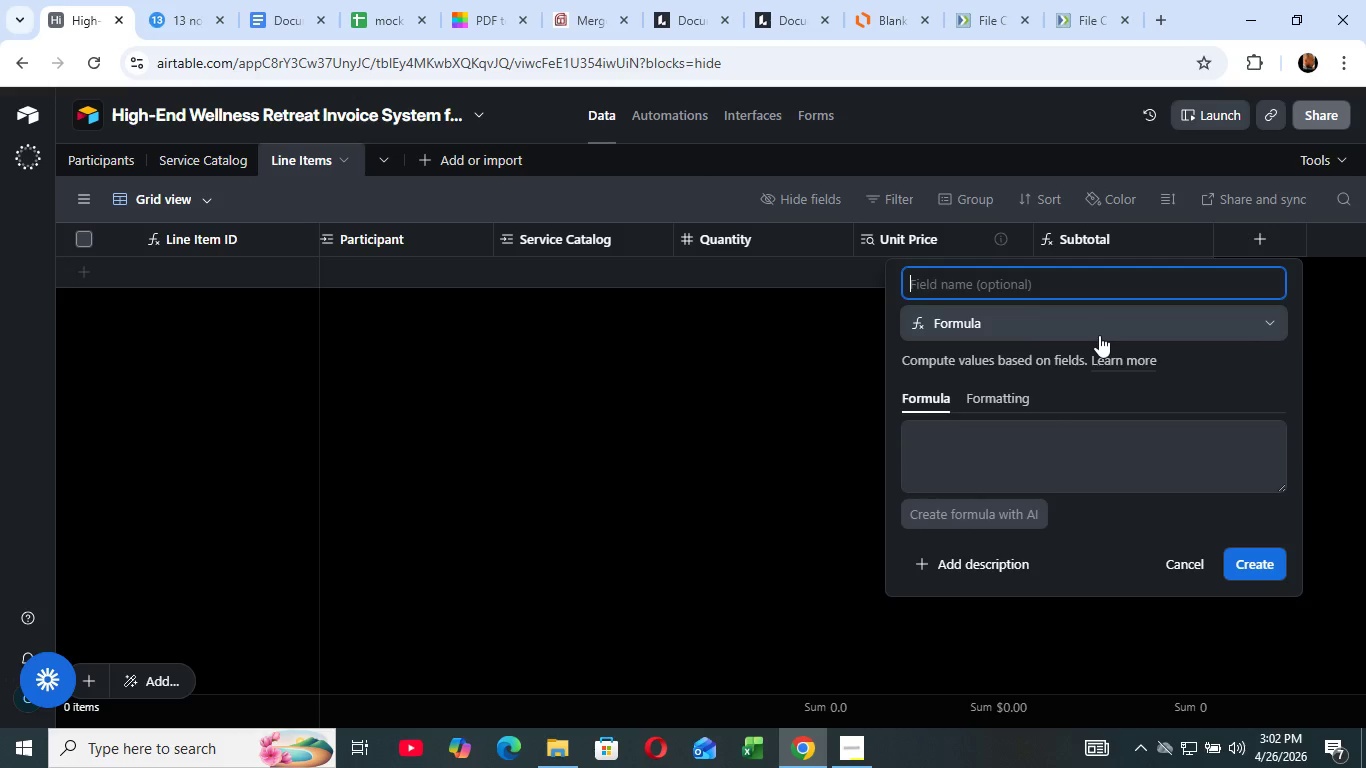 
type(Loyality DIScount)
 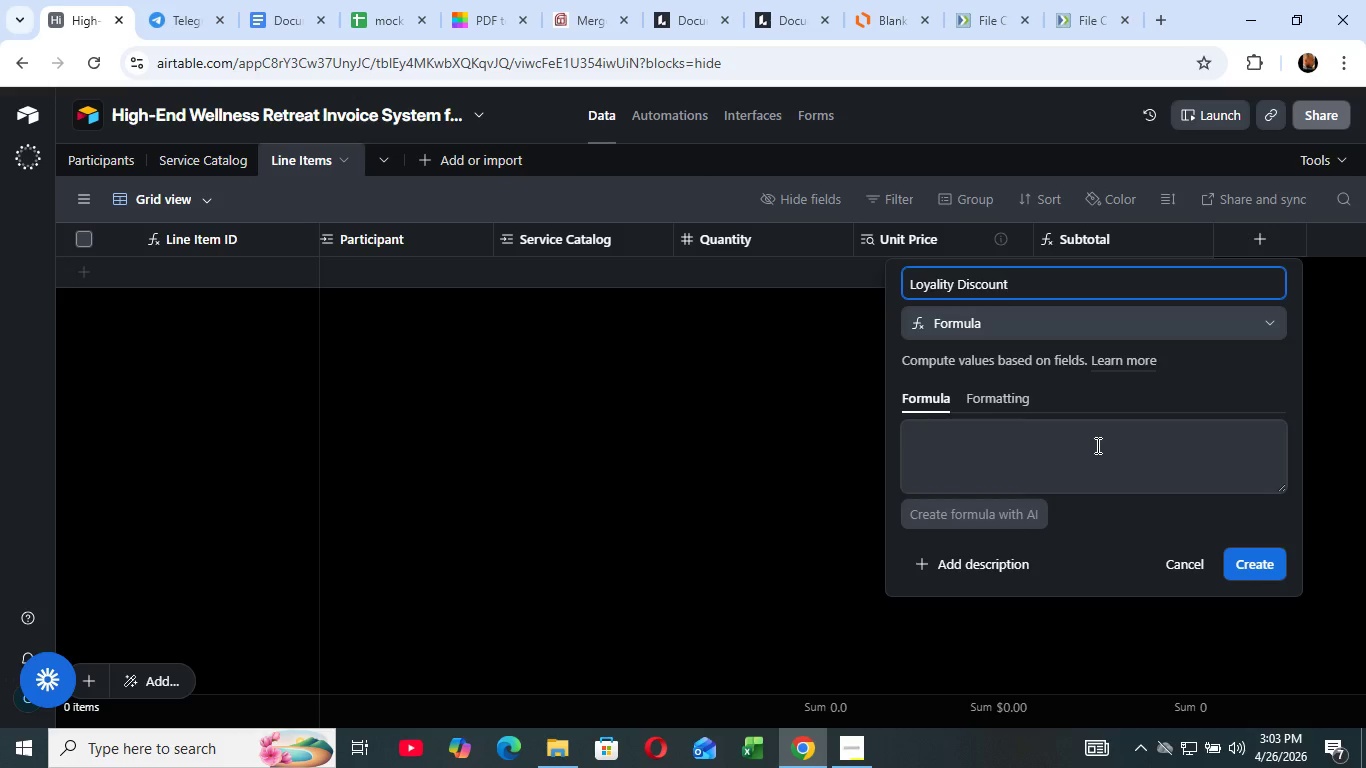 
left_click([1096, 445])
 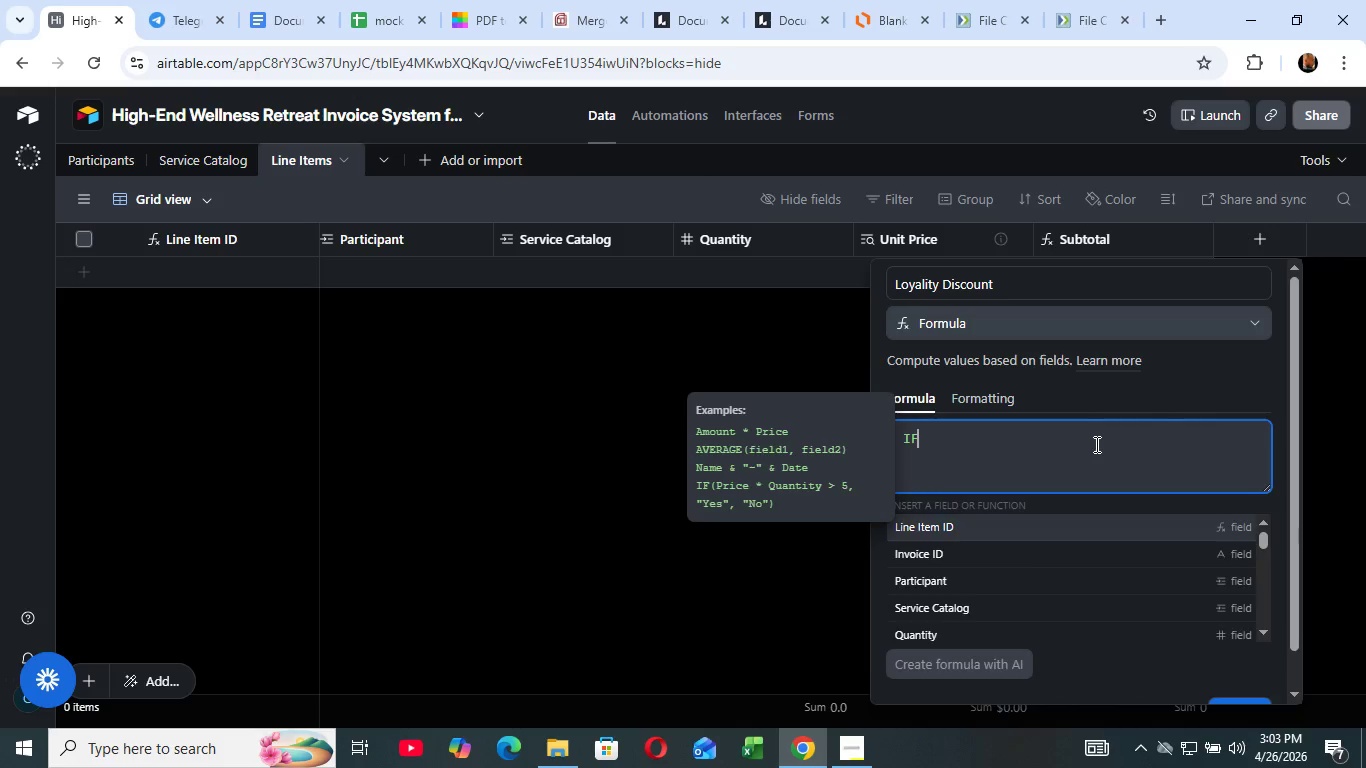 
type(if()
 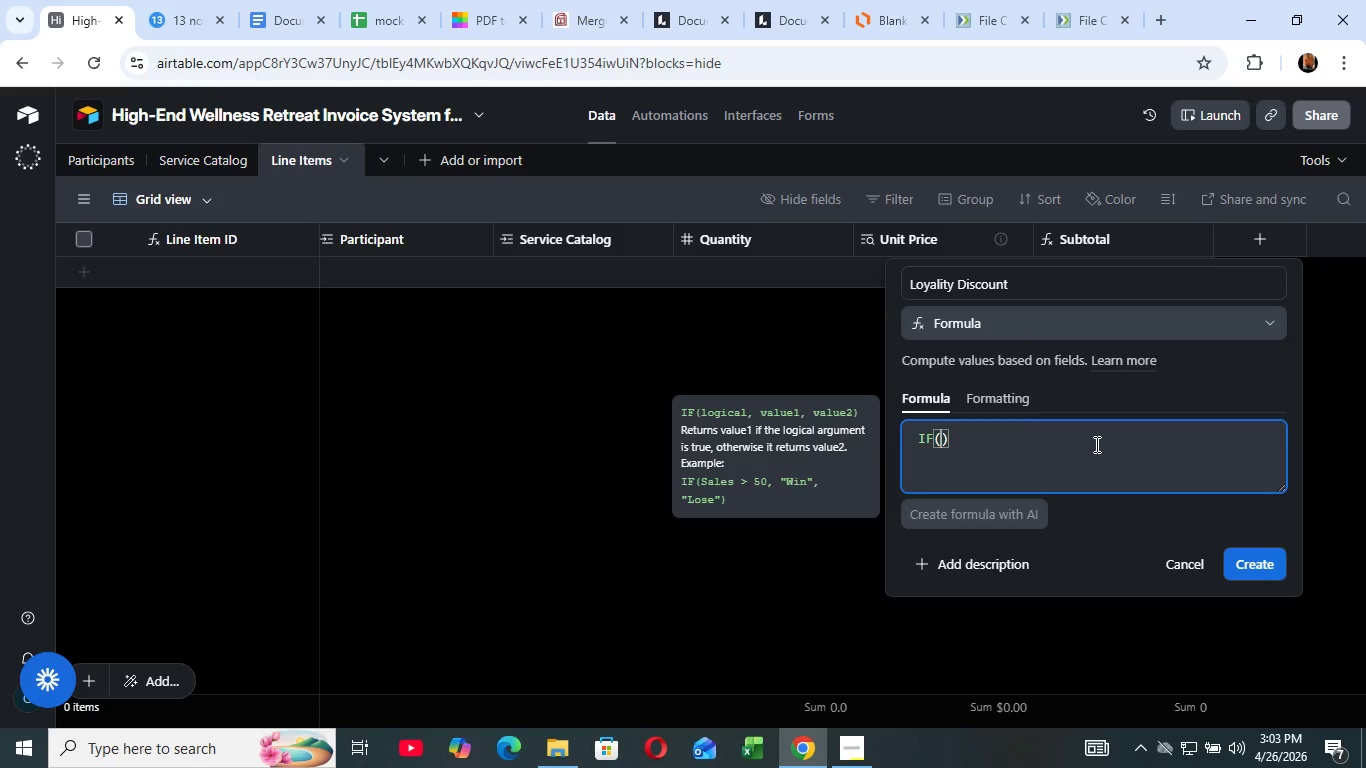 
wait(6.7)
 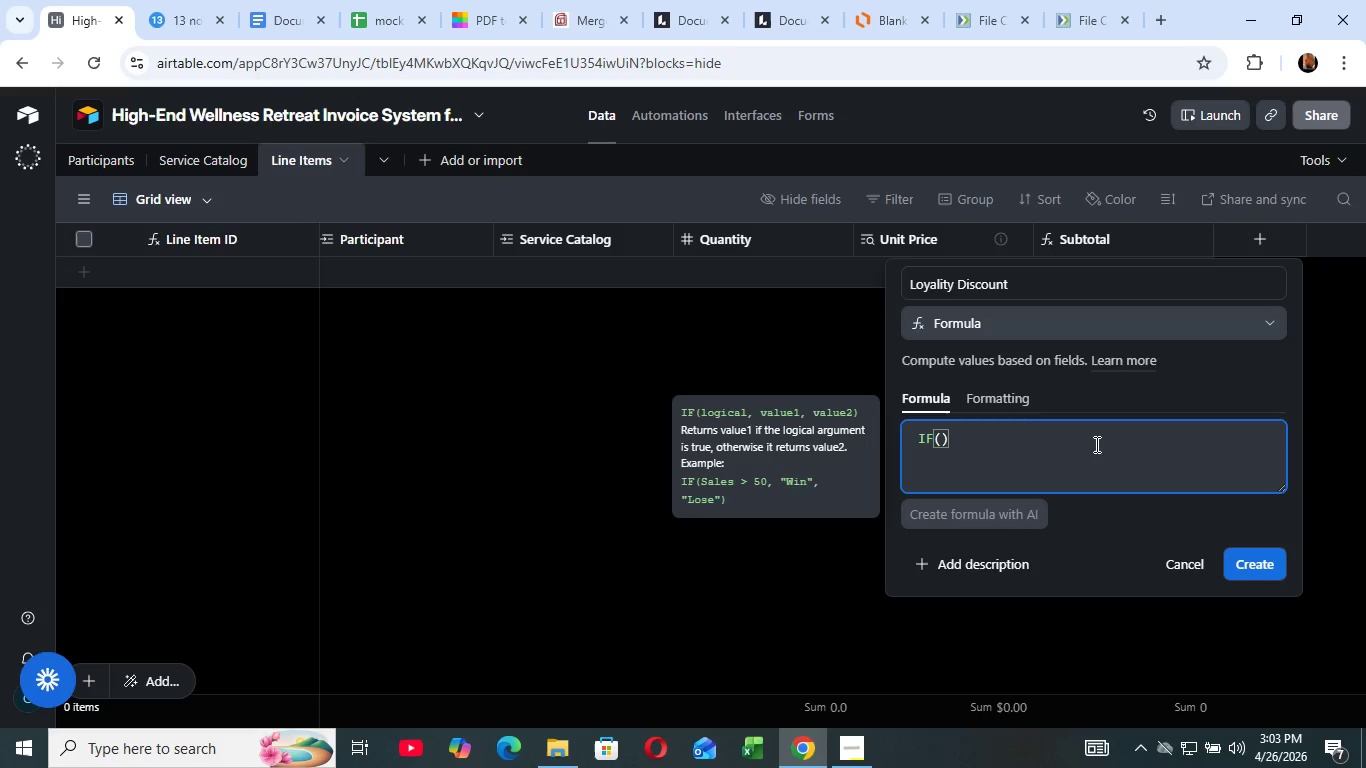 
type({Lo)
 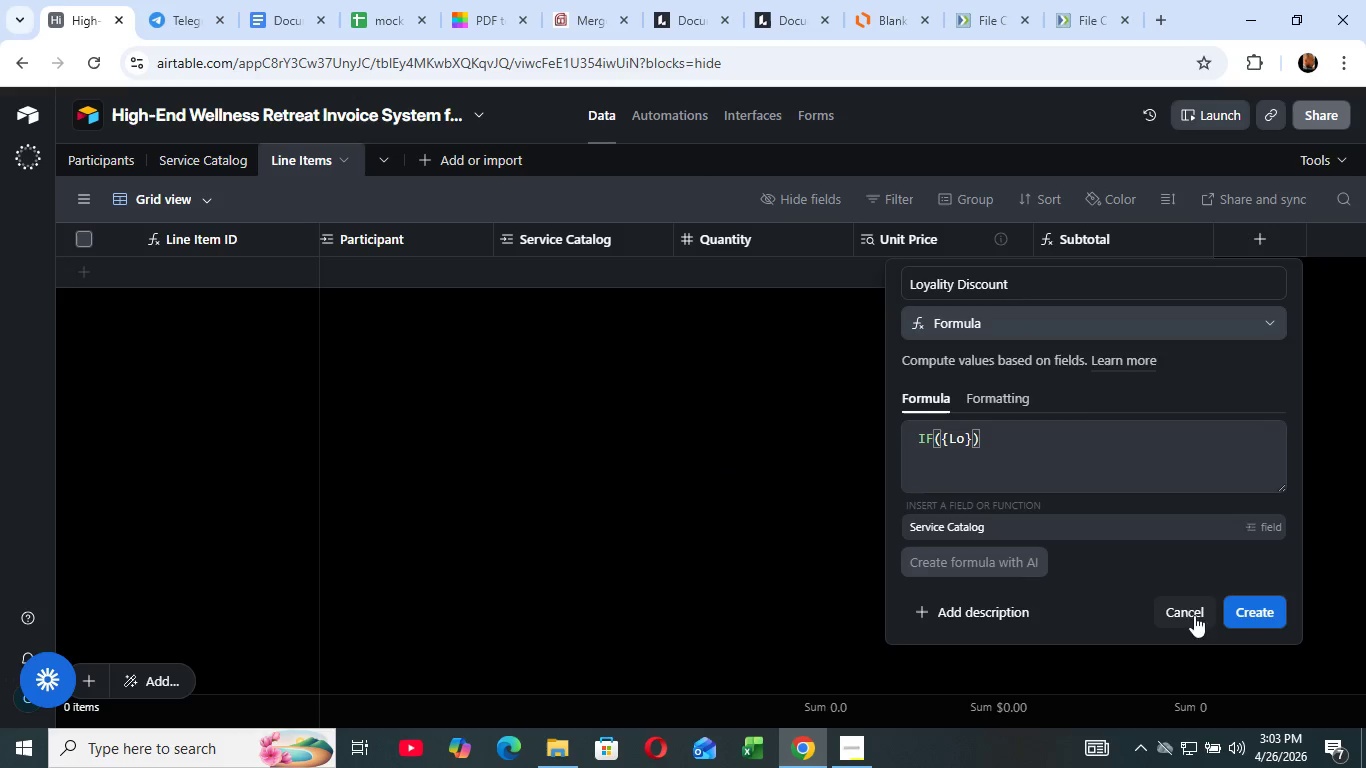 
left_click([1194, 619])
 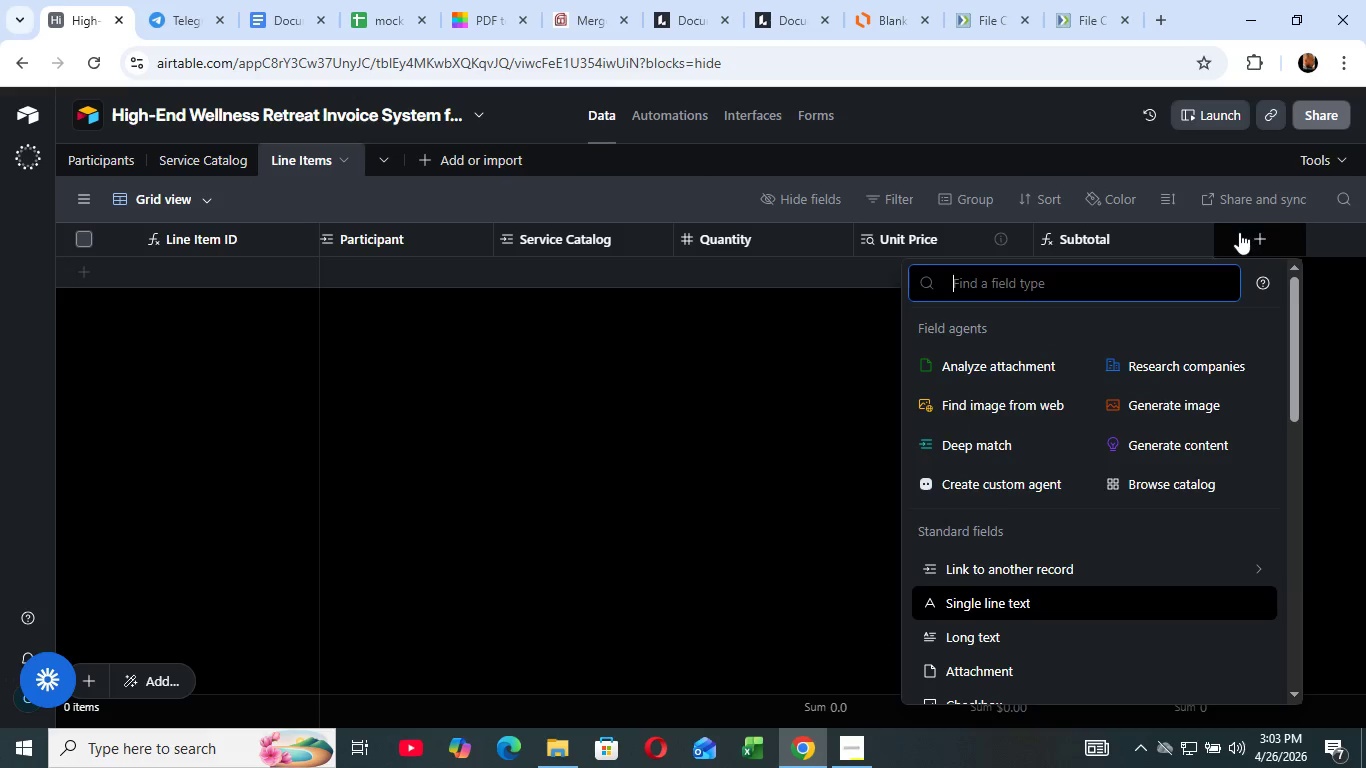 
left_click([1246, 226])
 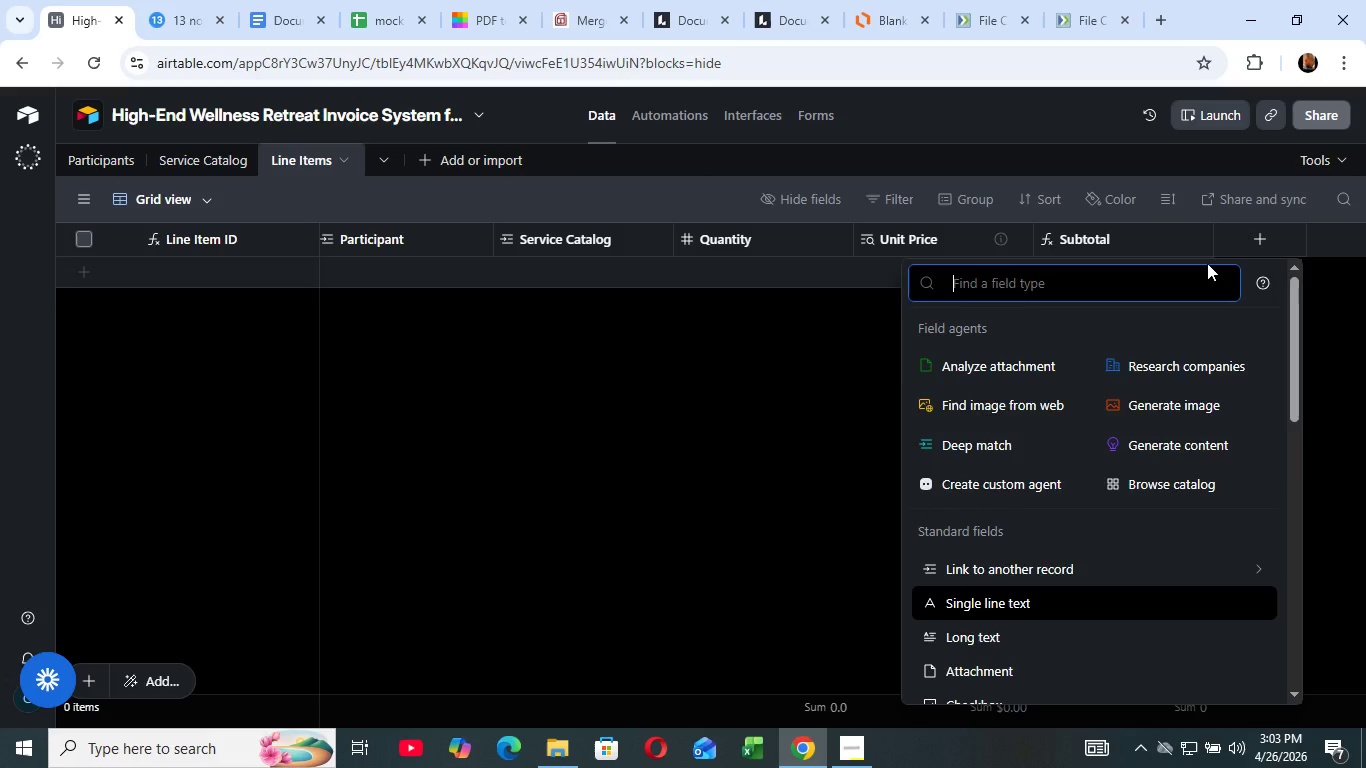 
type(LOO)
key(Backspace)
key(Backspace)
type(oo)
 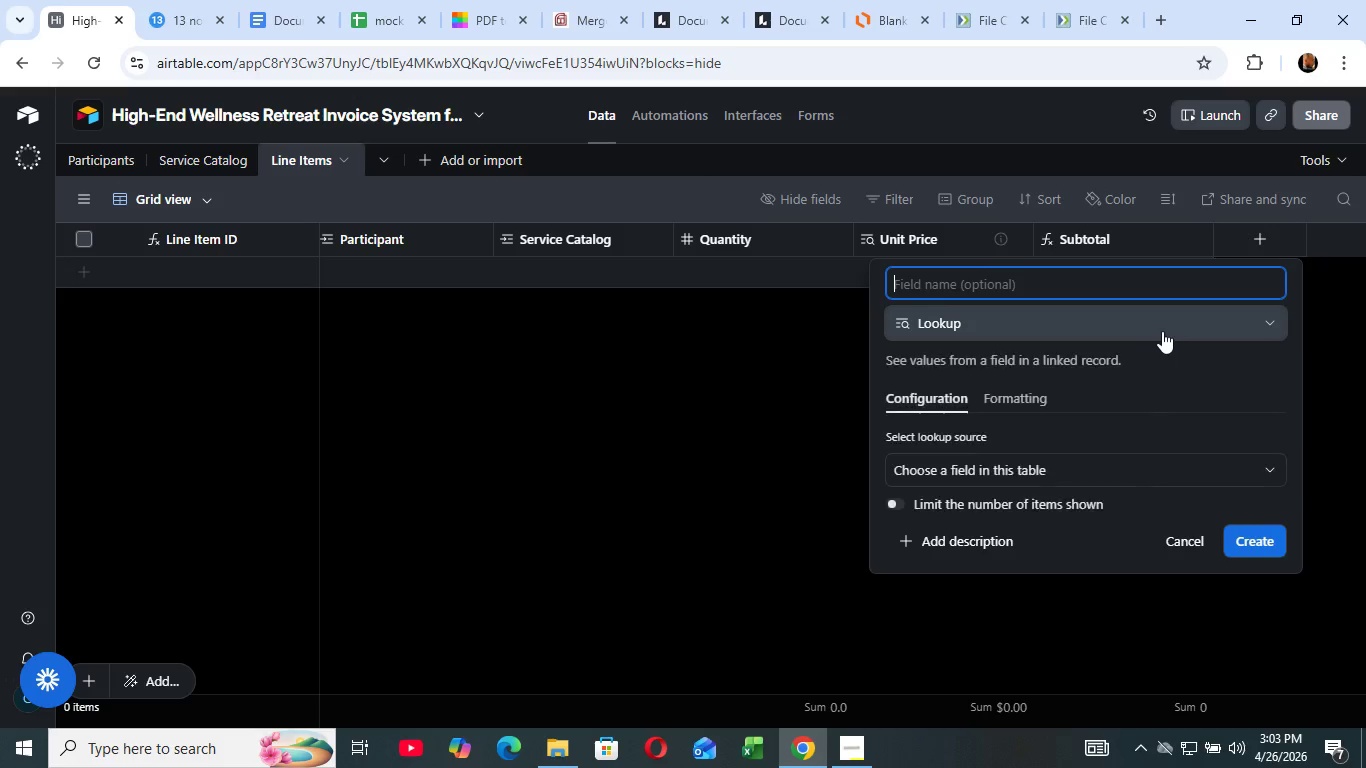 
left_click([1167, 331])
 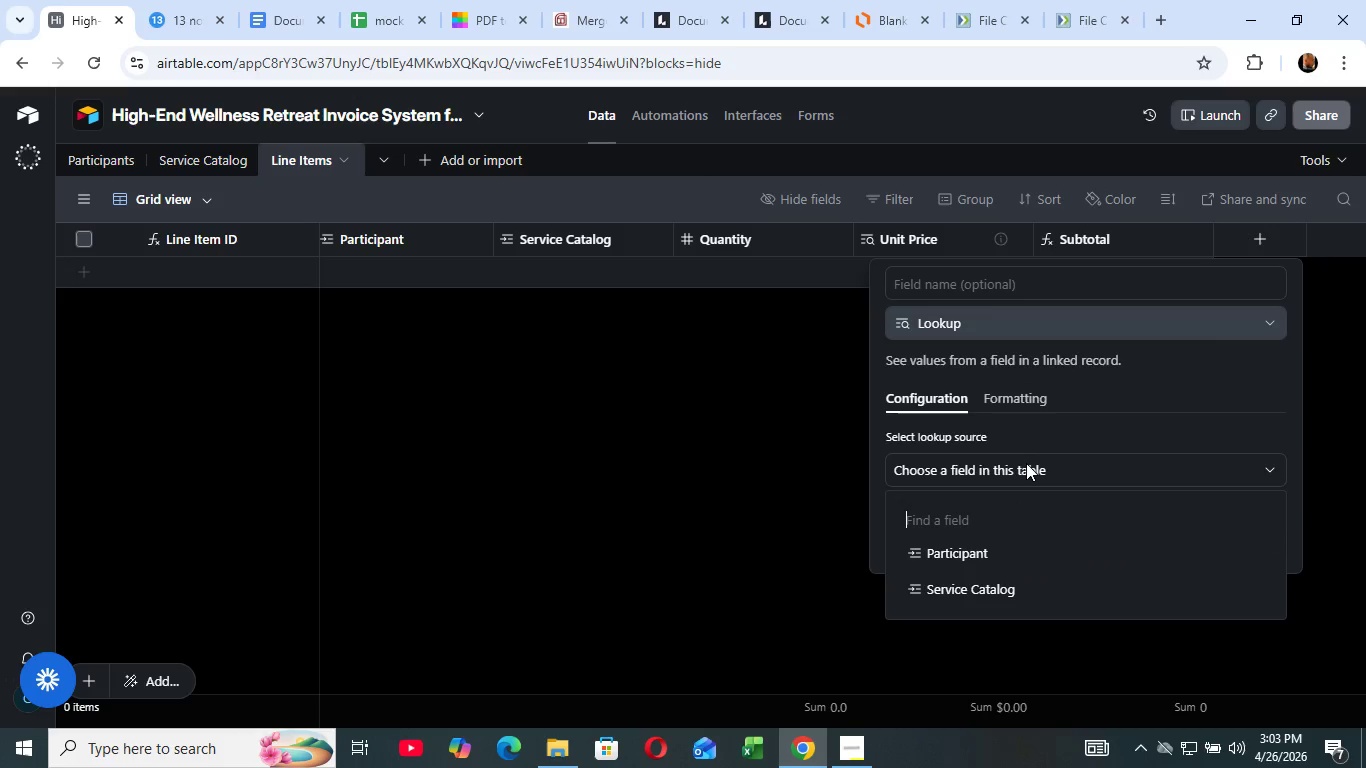 
left_click([1027, 462])
 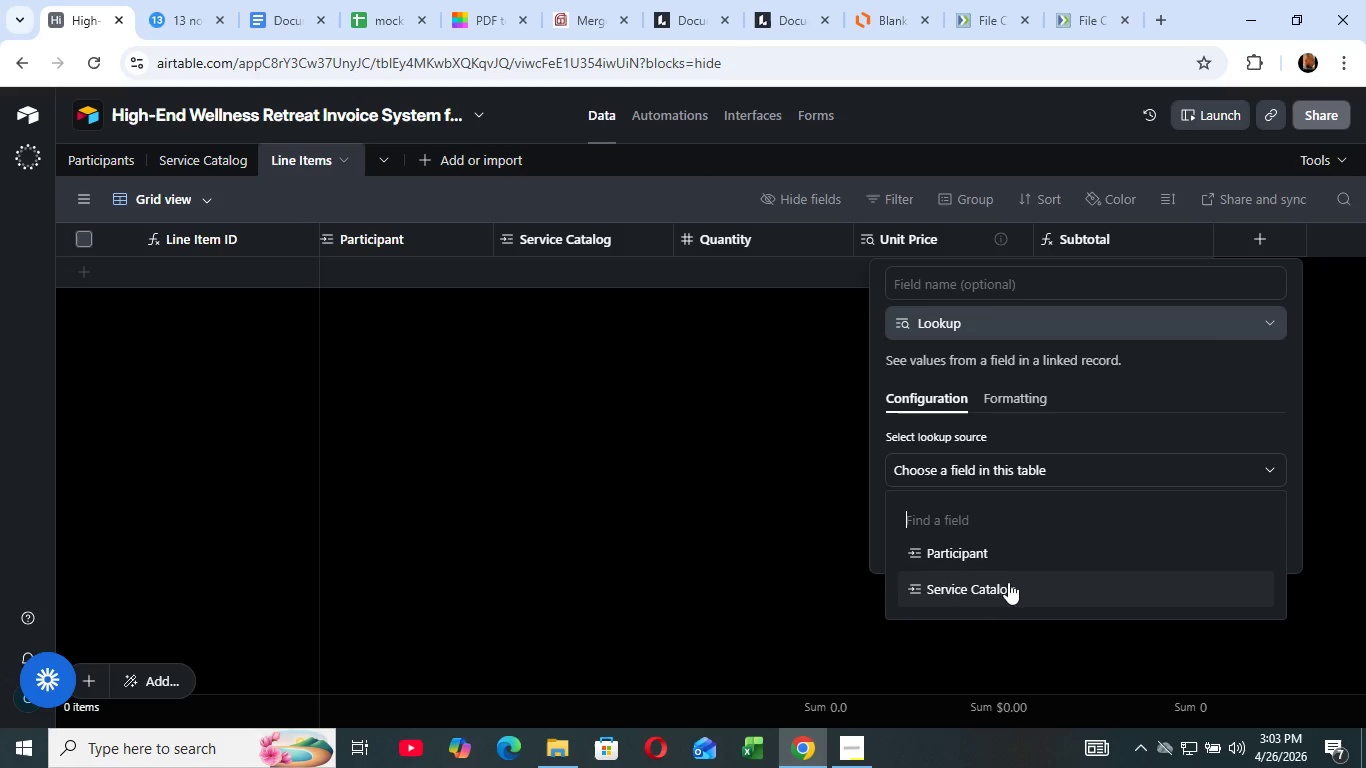 
wait(5.02)
 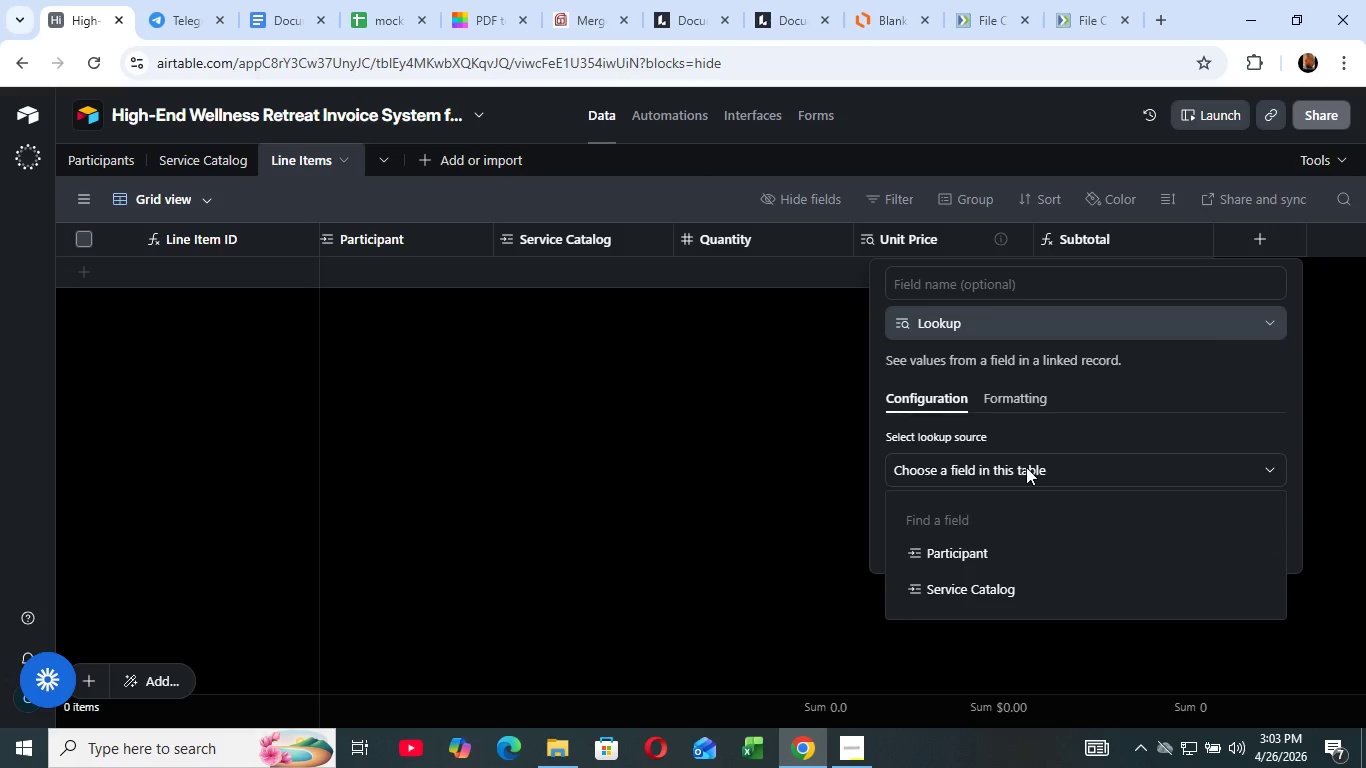 
left_click([996, 555])
 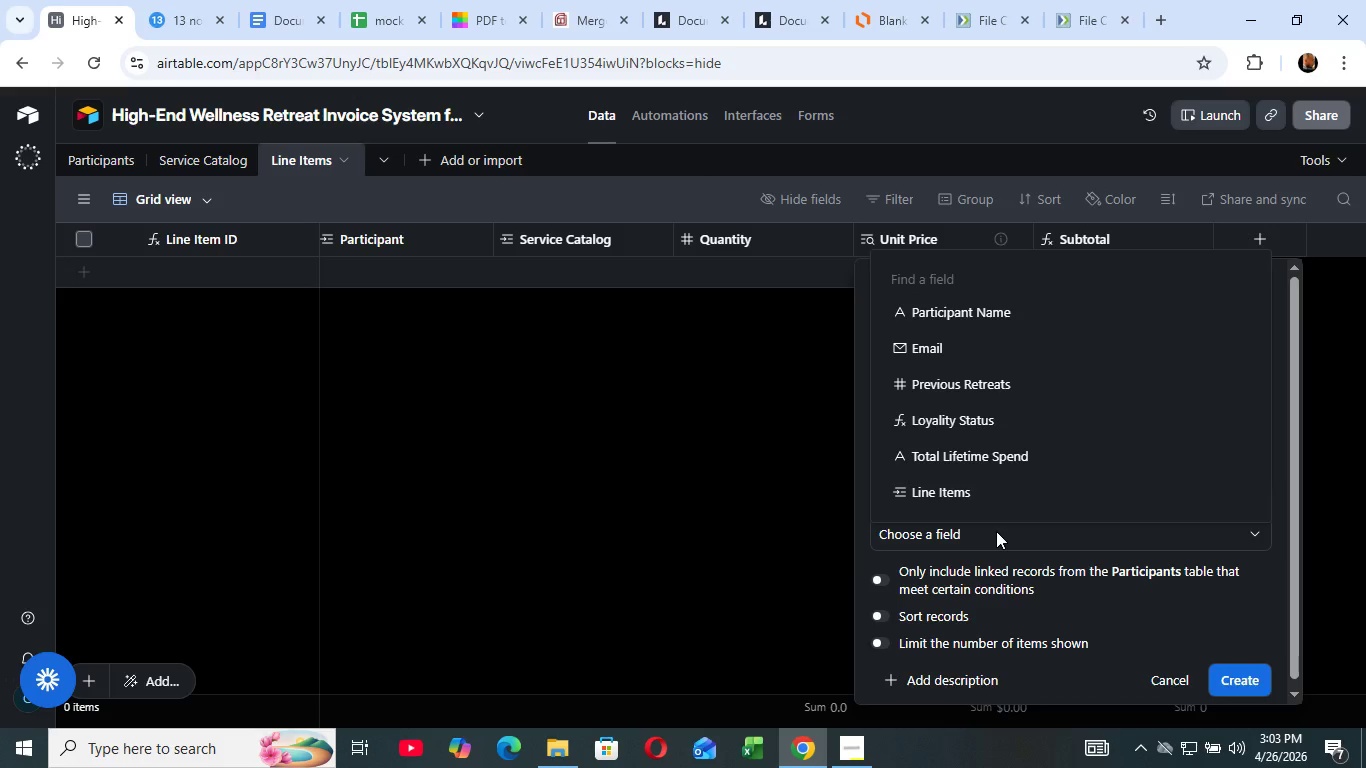 
left_click([996, 531])
 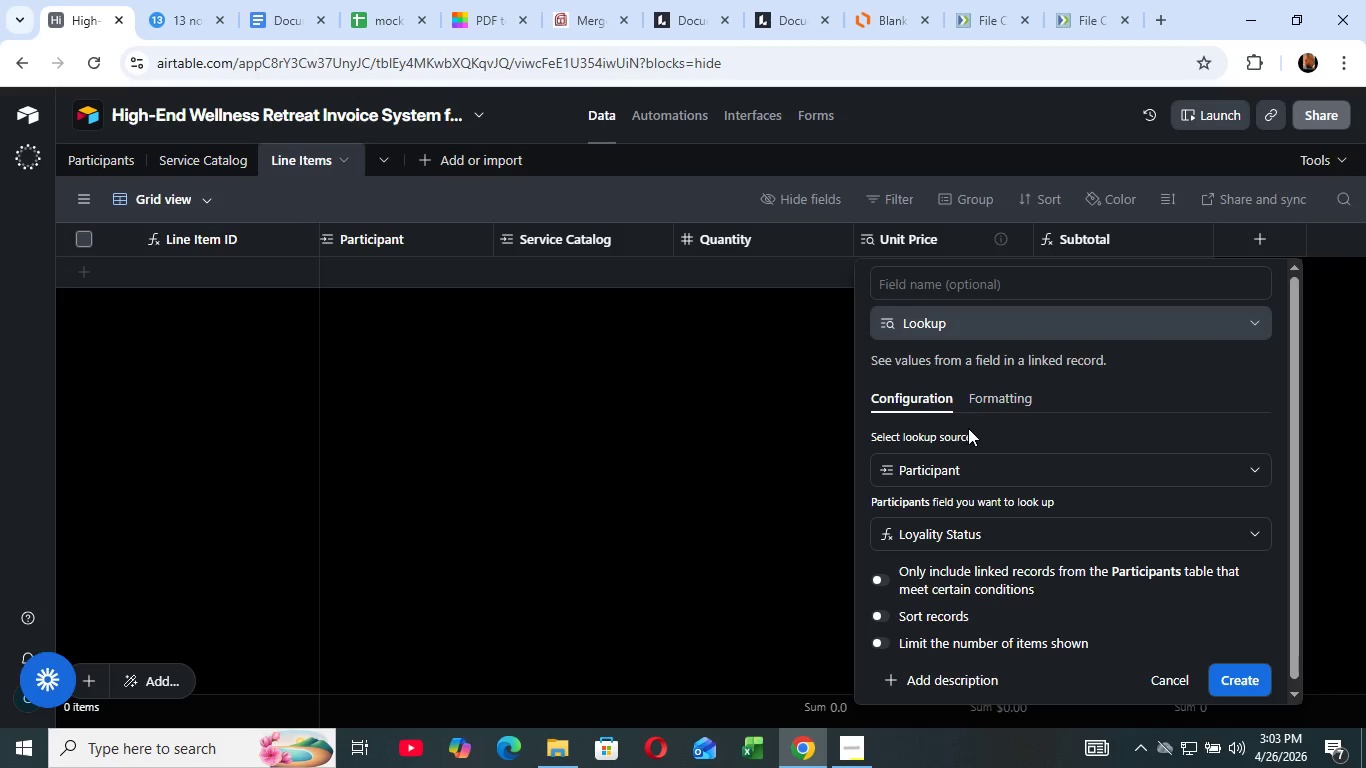 
left_click_drag(start_coordinate=[971, 419], to_coordinate=[967, 427])
 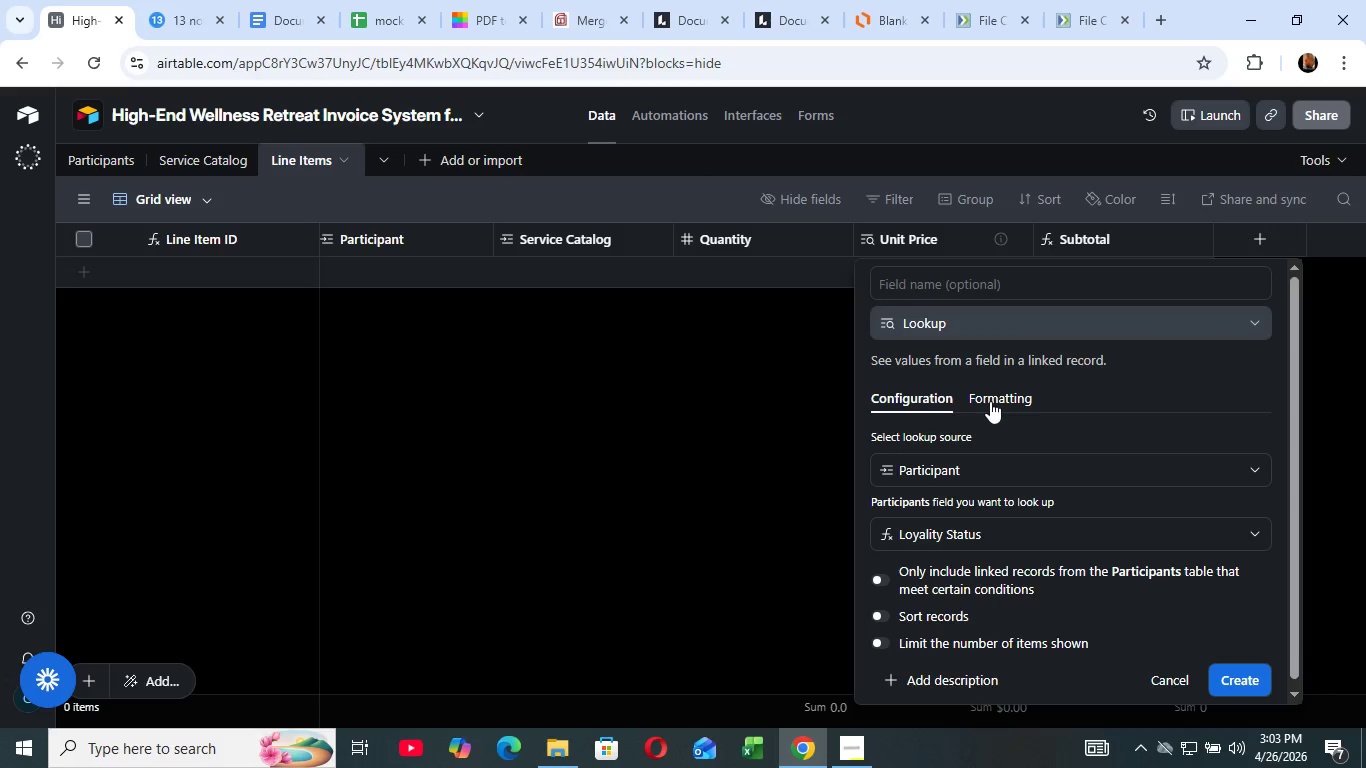 
scroll: coordinate [990, 401], scroll_direction: up, amount: 3.0
 